 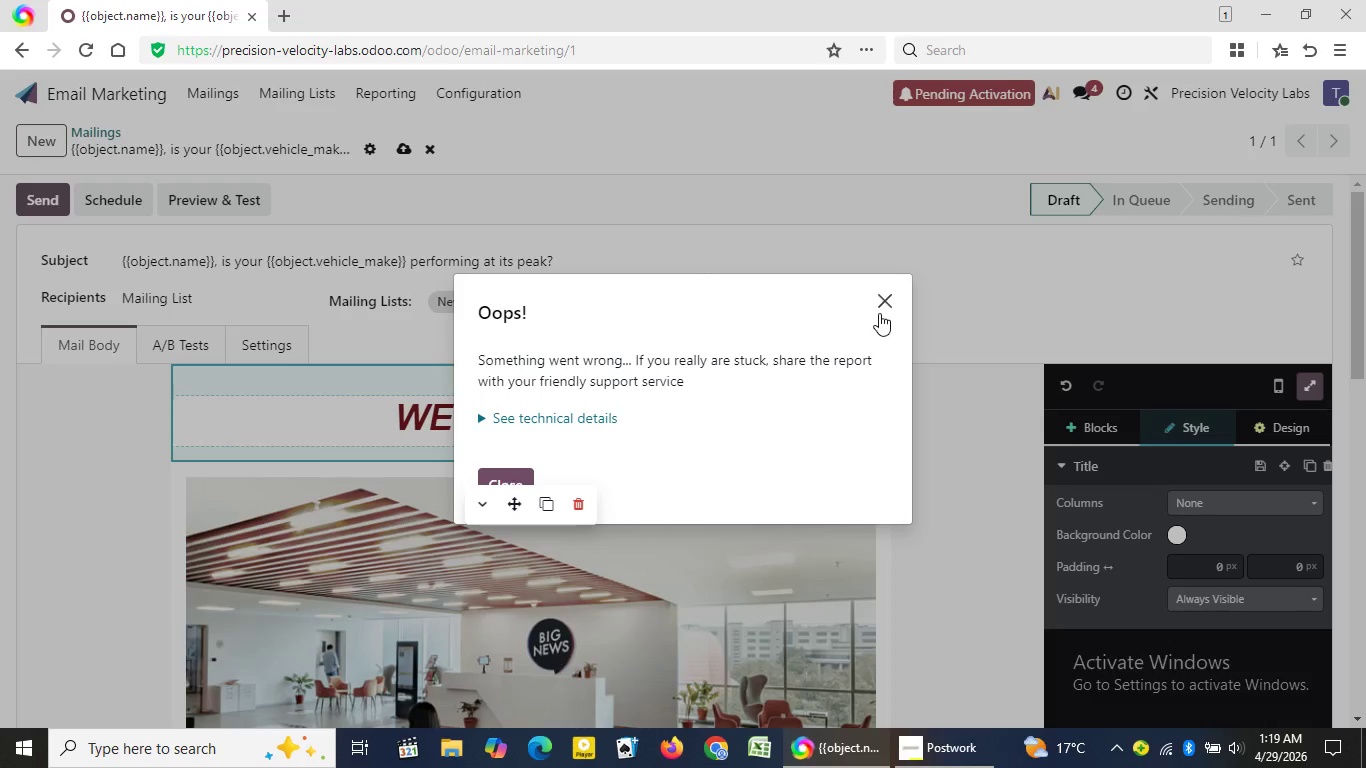 
left_click([883, 308])
 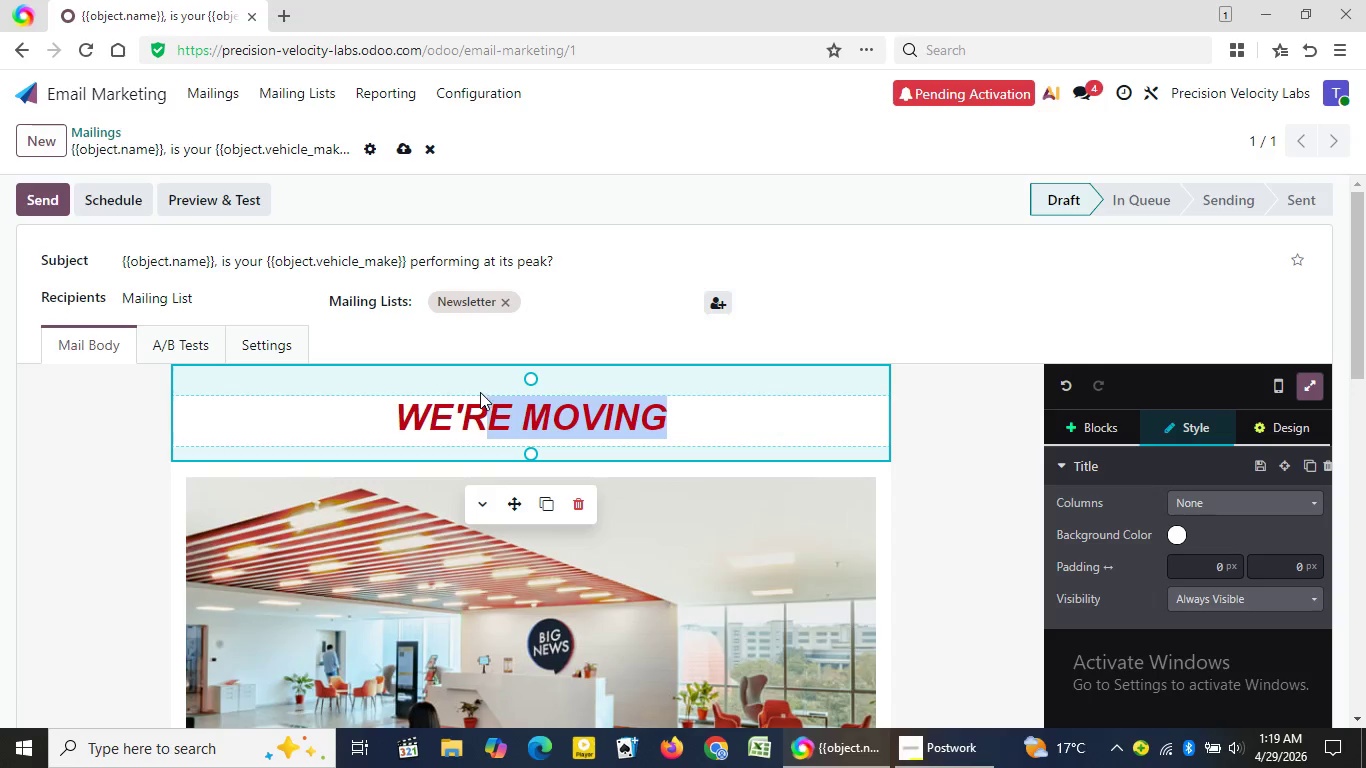 
left_click_drag(start_coordinate=[662, 422], to_coordinate=[423, 400])
 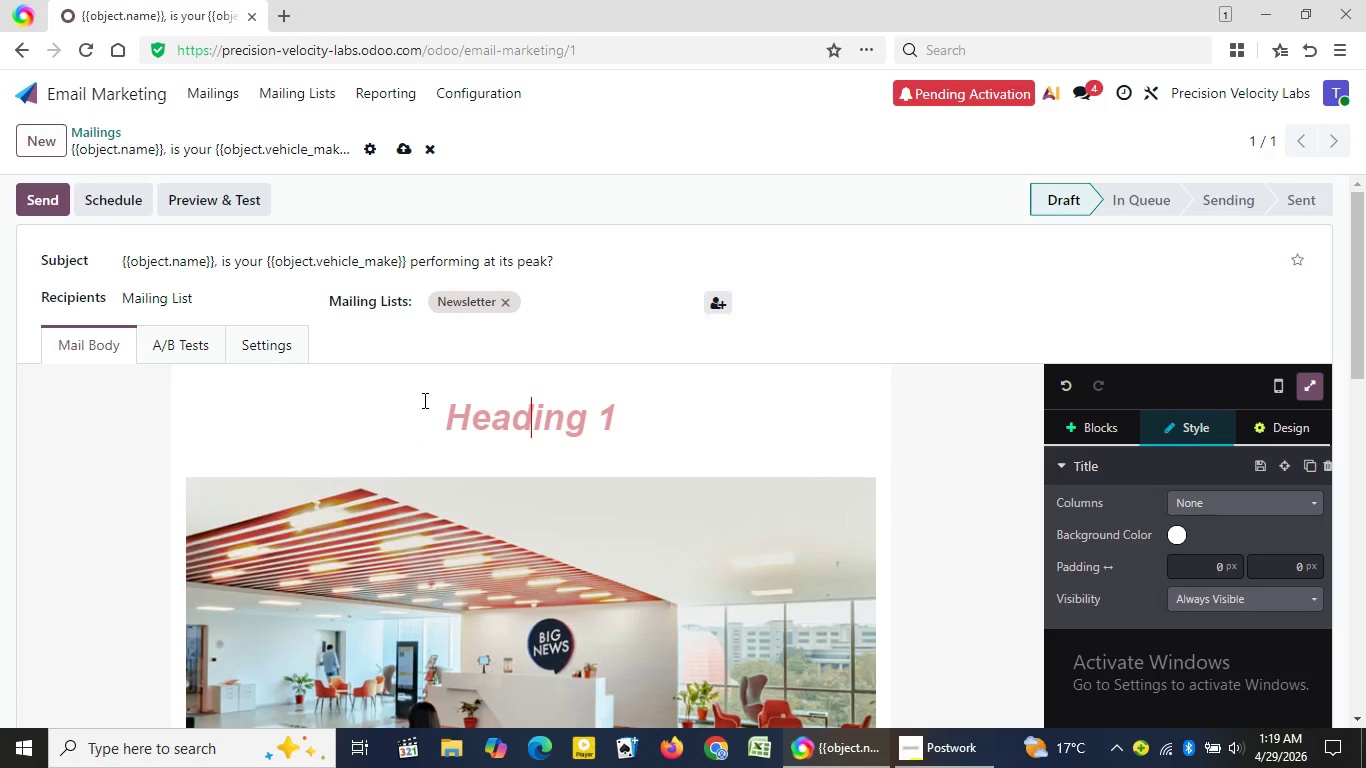 
key(Backspace)
 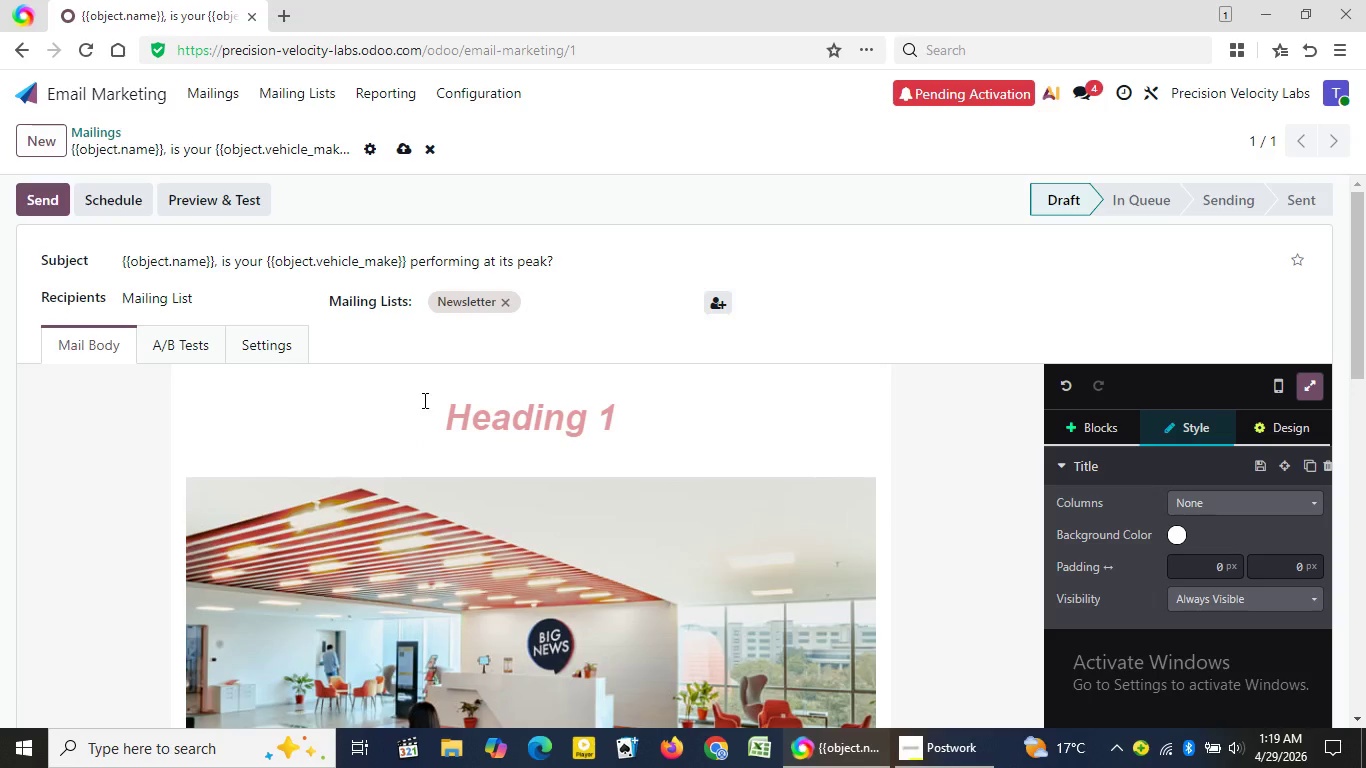 
key(Backspace)
 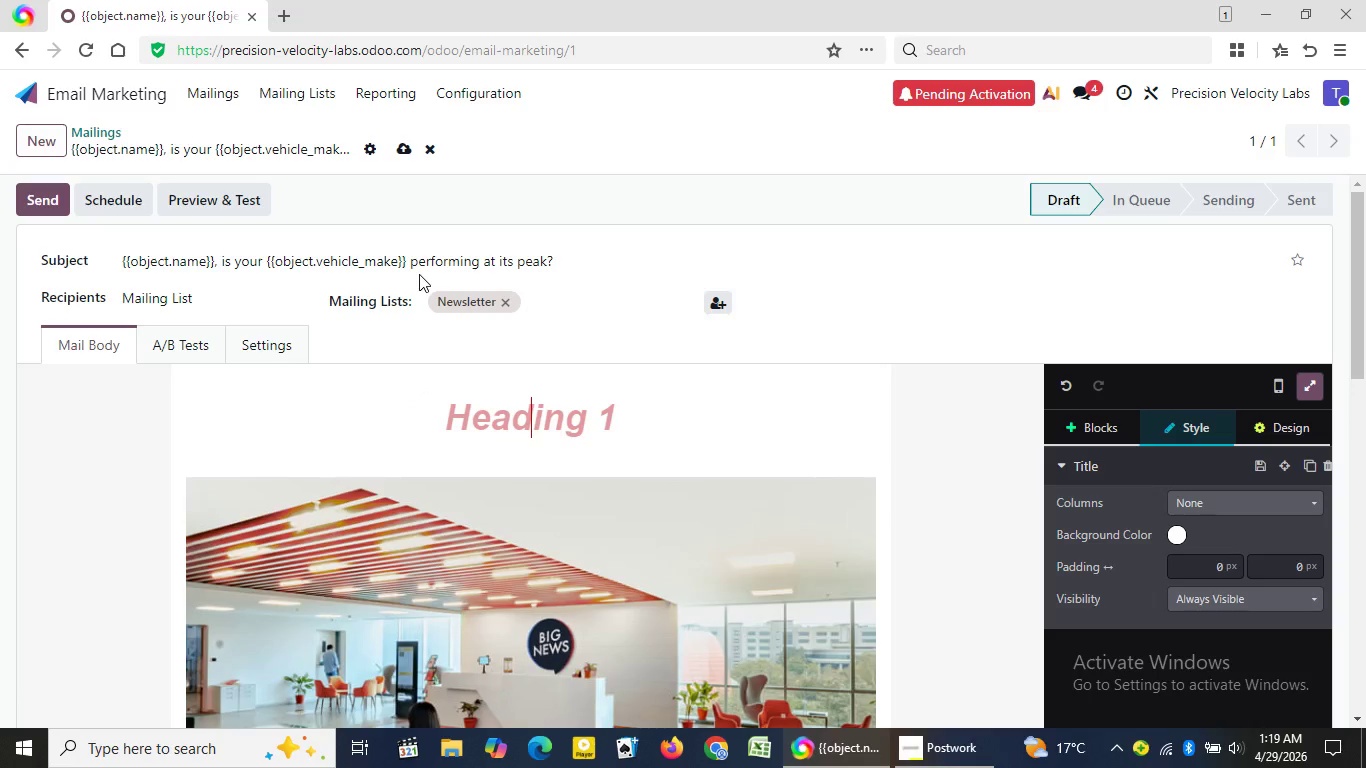 
mouse_move([438, 321])
 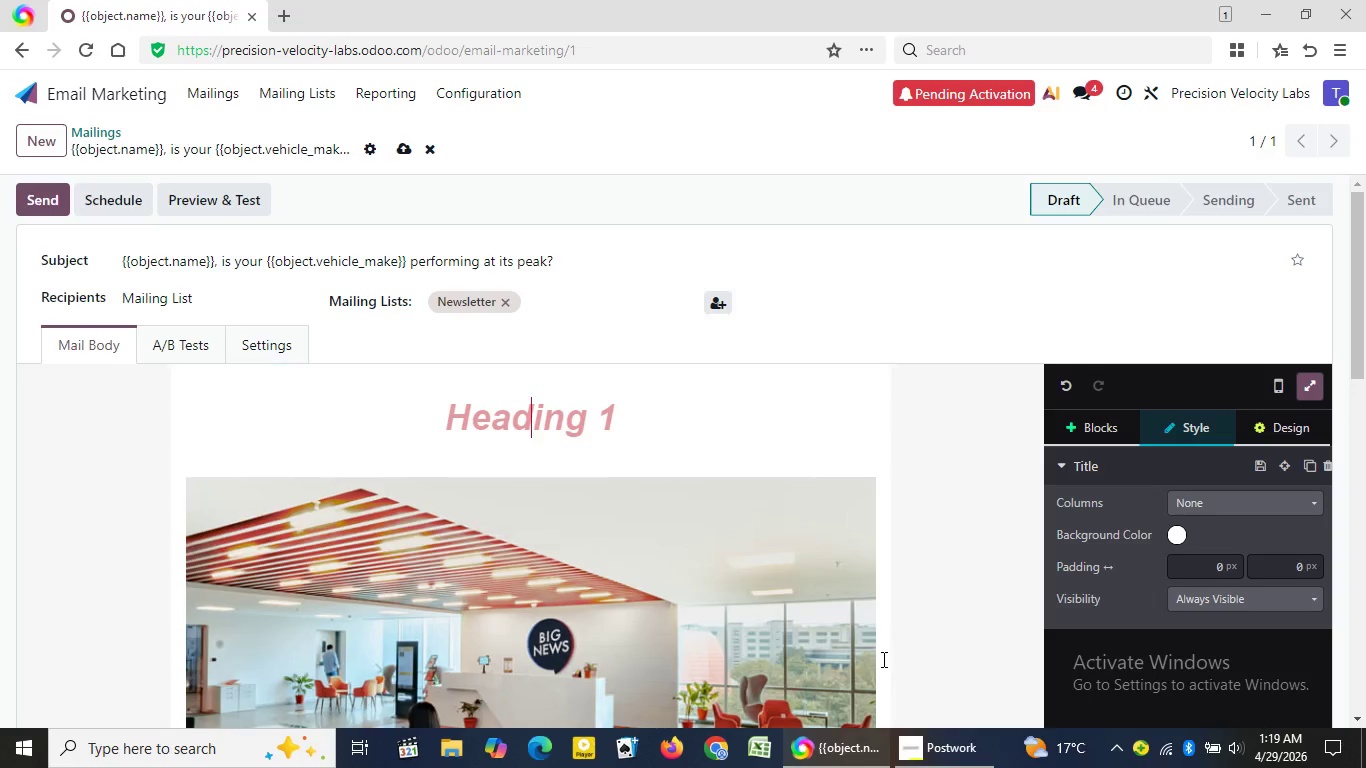 
type(A quick performance check most driver)
 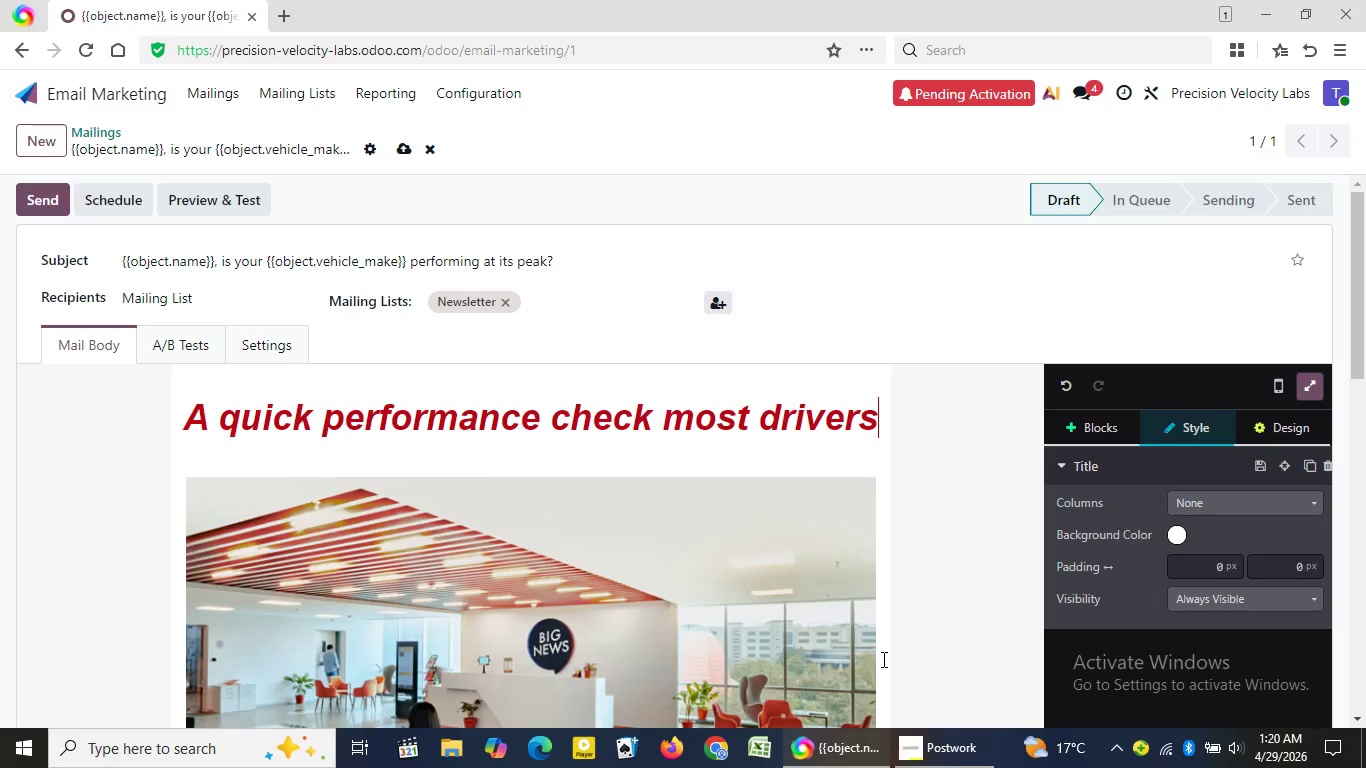 
type(s overlook)
 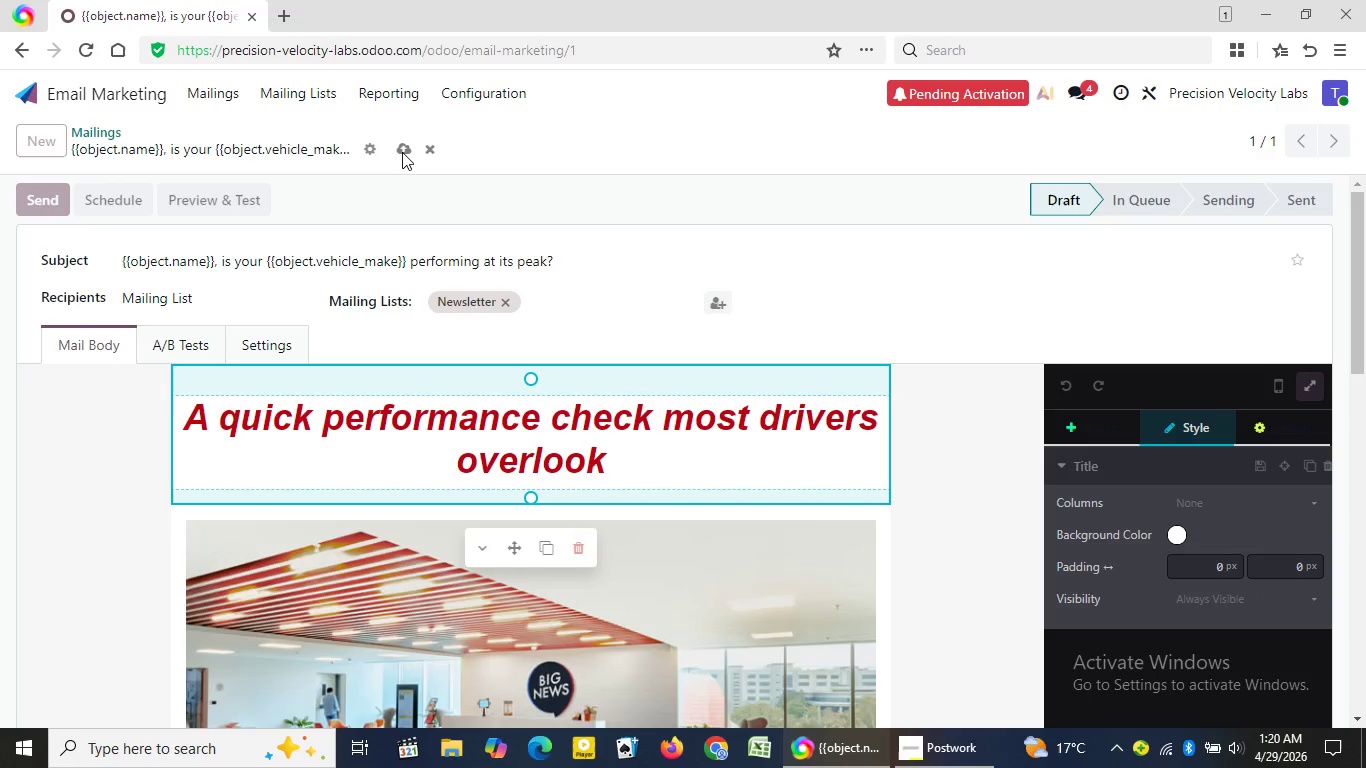 
left_click([402, 152])
 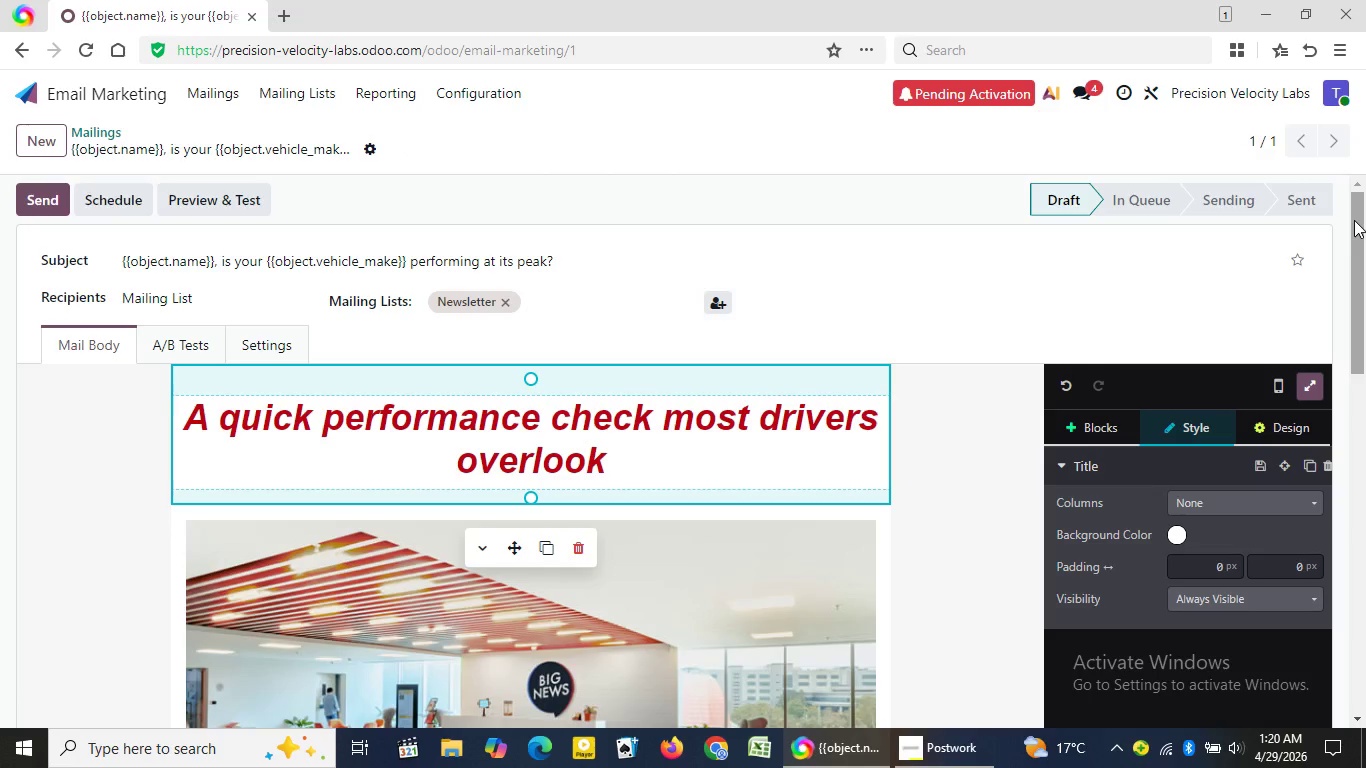 
wait(5.23)
 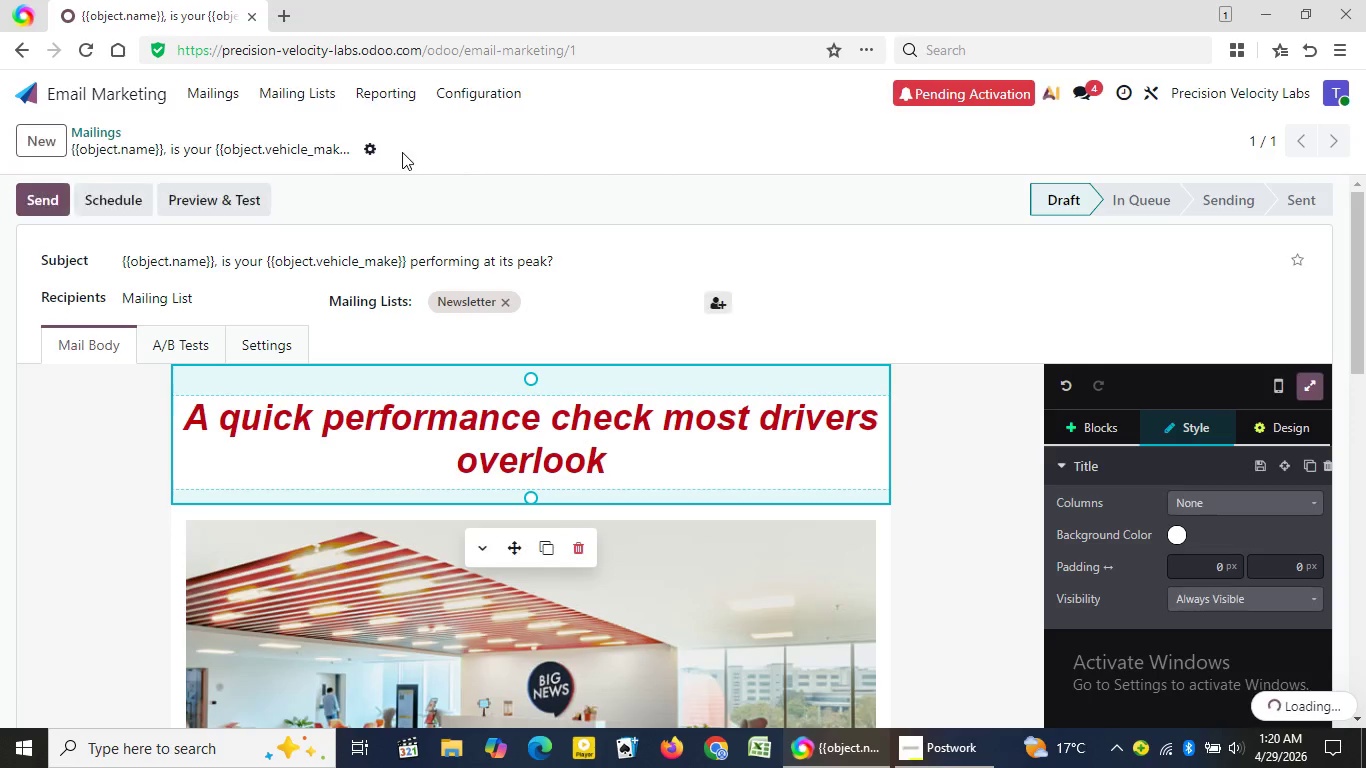 
left_click_drag(start_coordinate=[1354, 220], to_coordinate=[1352, 404])
 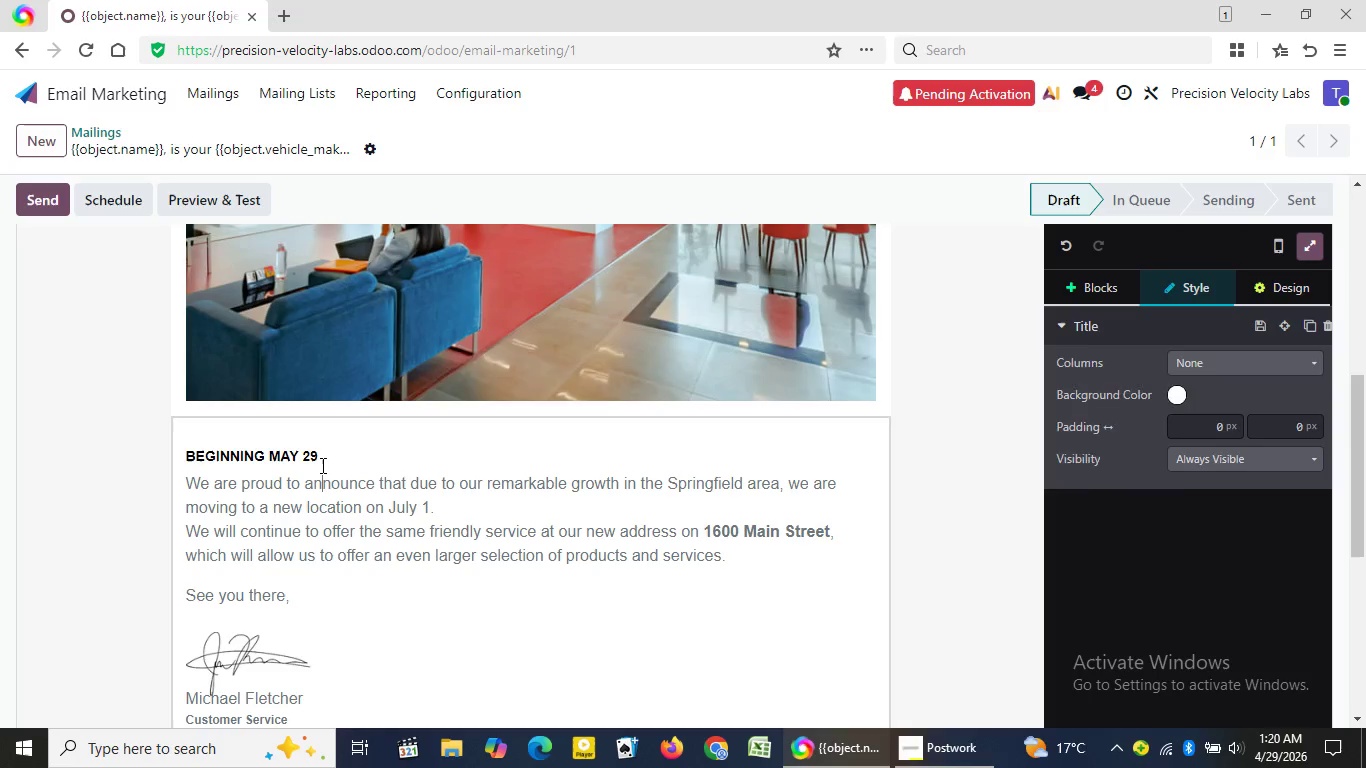 
left_click([321, 465])
 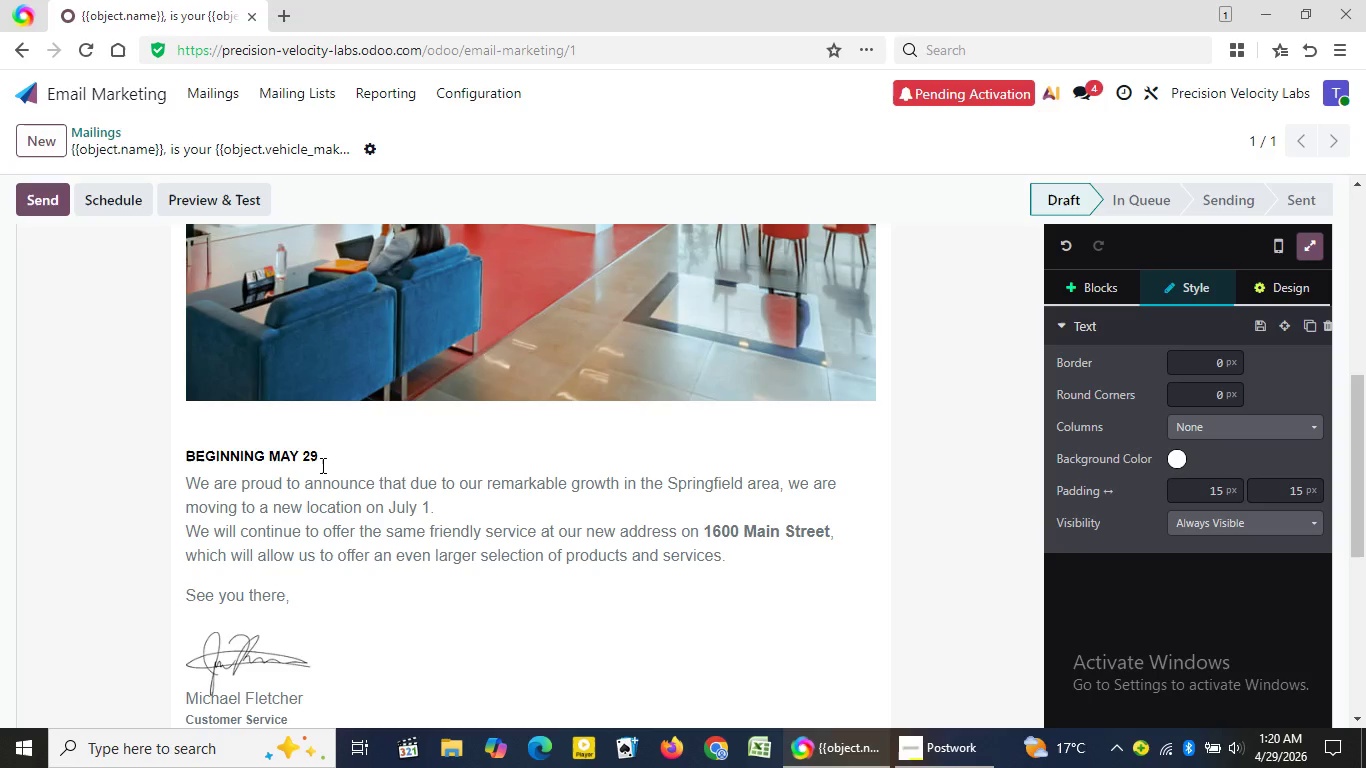 
key(ArrowUp)
 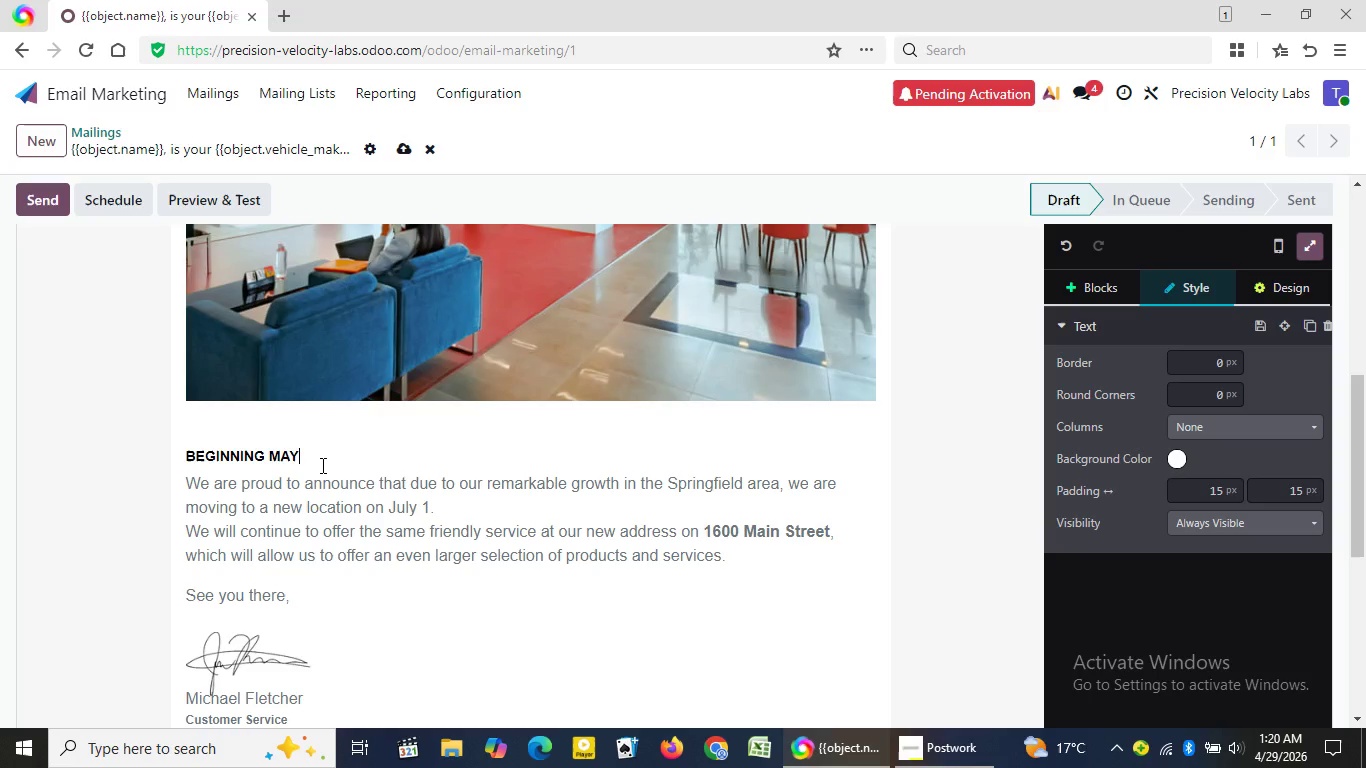 
key(Backspace)
key(Backspace)
key(Backspace)
key(Backspace)
key(Backspace)
key(Backspace)
key(Backspace)
key(Backspace)
key(Backspace)
key(Backspace)
key(Backspace)
key(Backspace)
key(Backspace)
key(Backspace)
key(Backspace)
key(Backspace)
type(A q)
key(Backspace)
key(Backspace)
key(Backspace)
type(Dear {{object.name}},)
 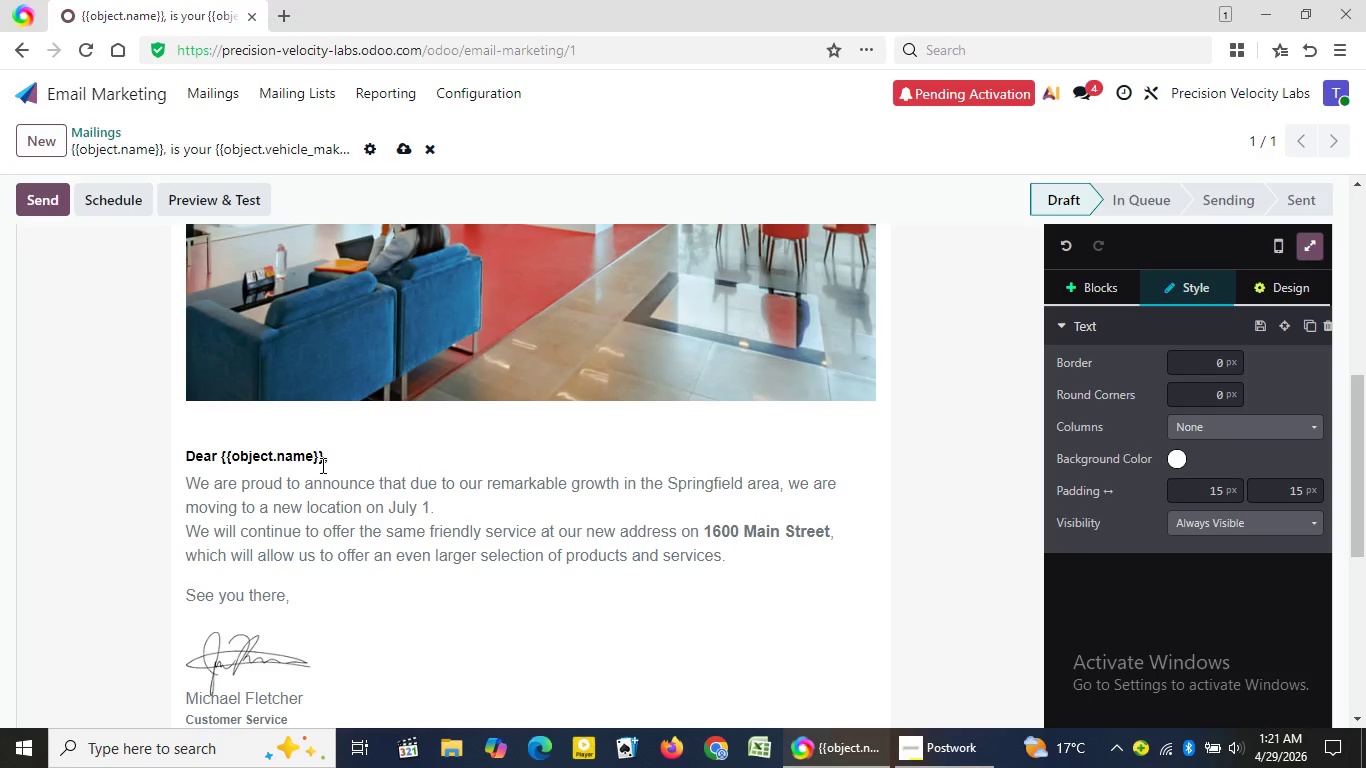 
wait(5.11)
 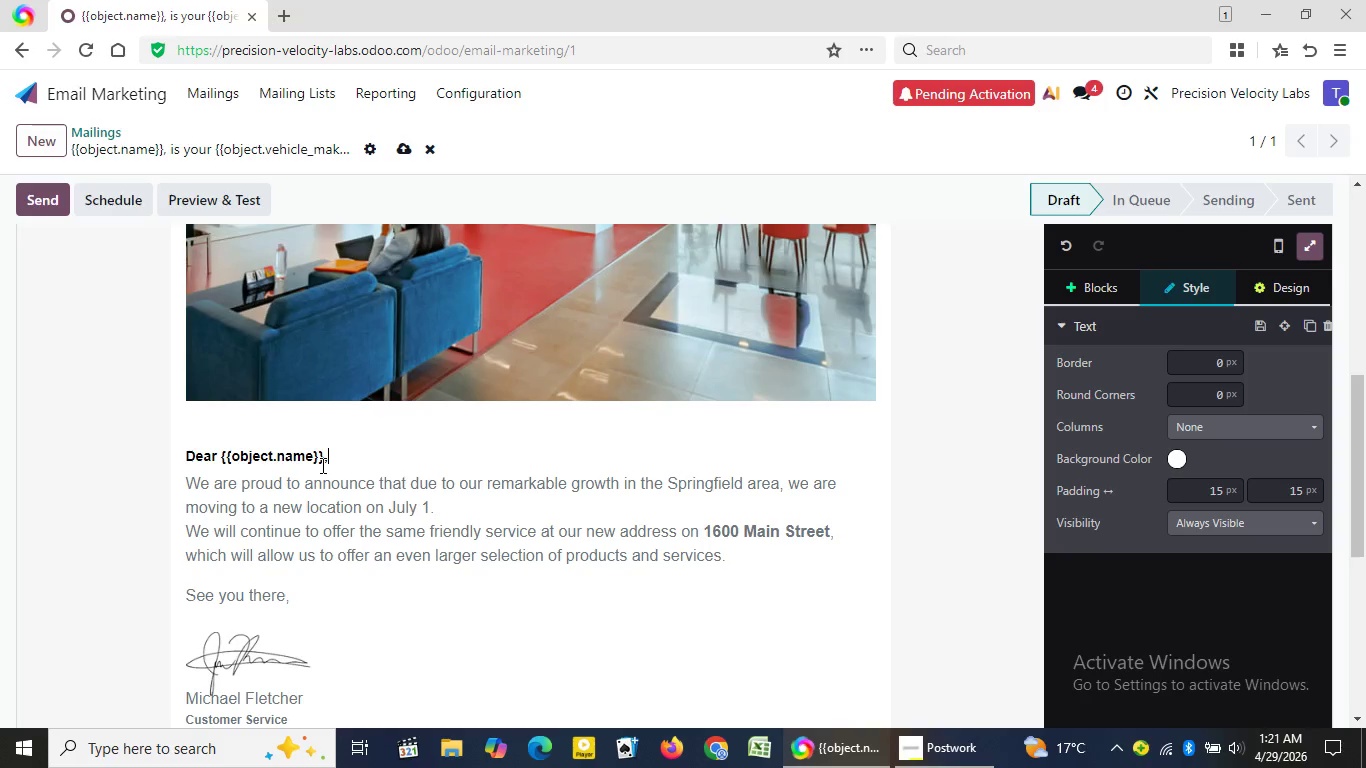 
left_click_drag(start_coordinate=[448, 503], to_coordinate=[203, 485])
 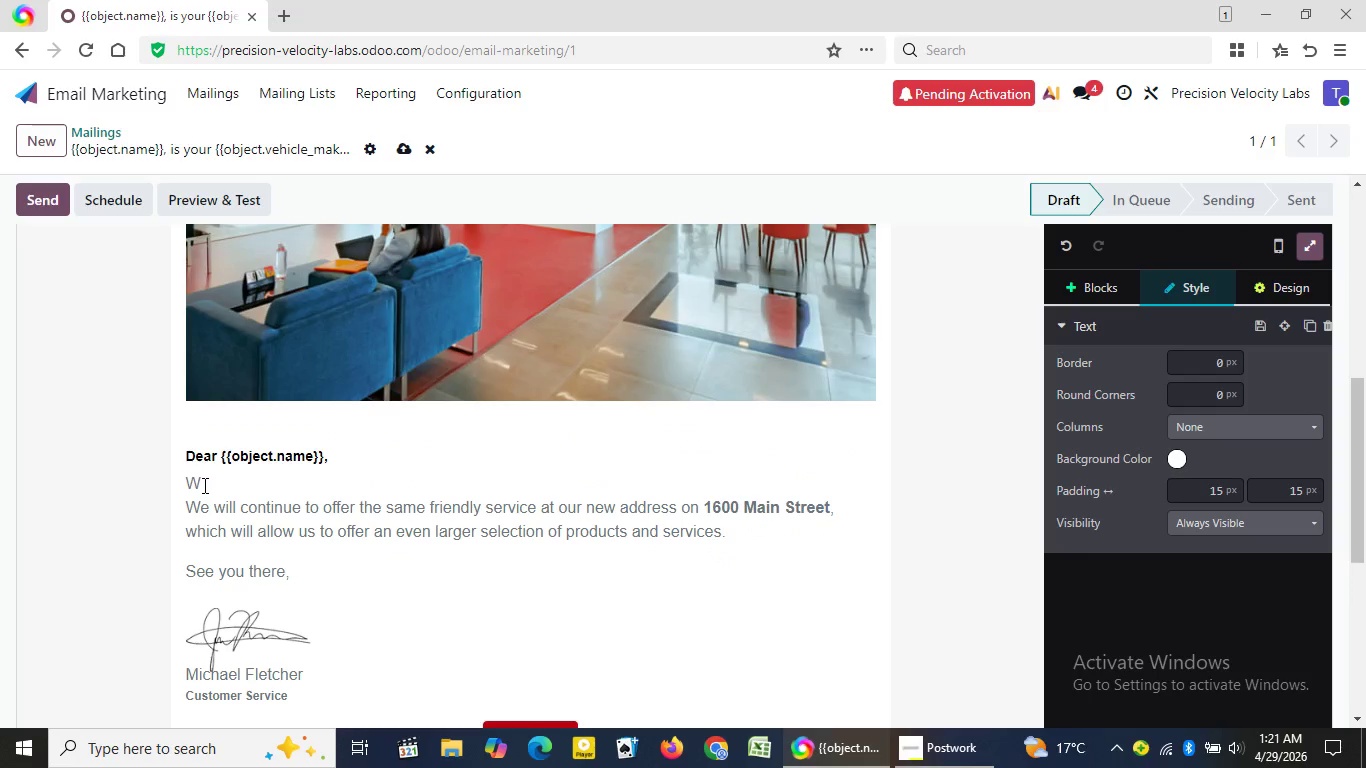 
key(Backspace)
key(Backspace)
type(Though)
 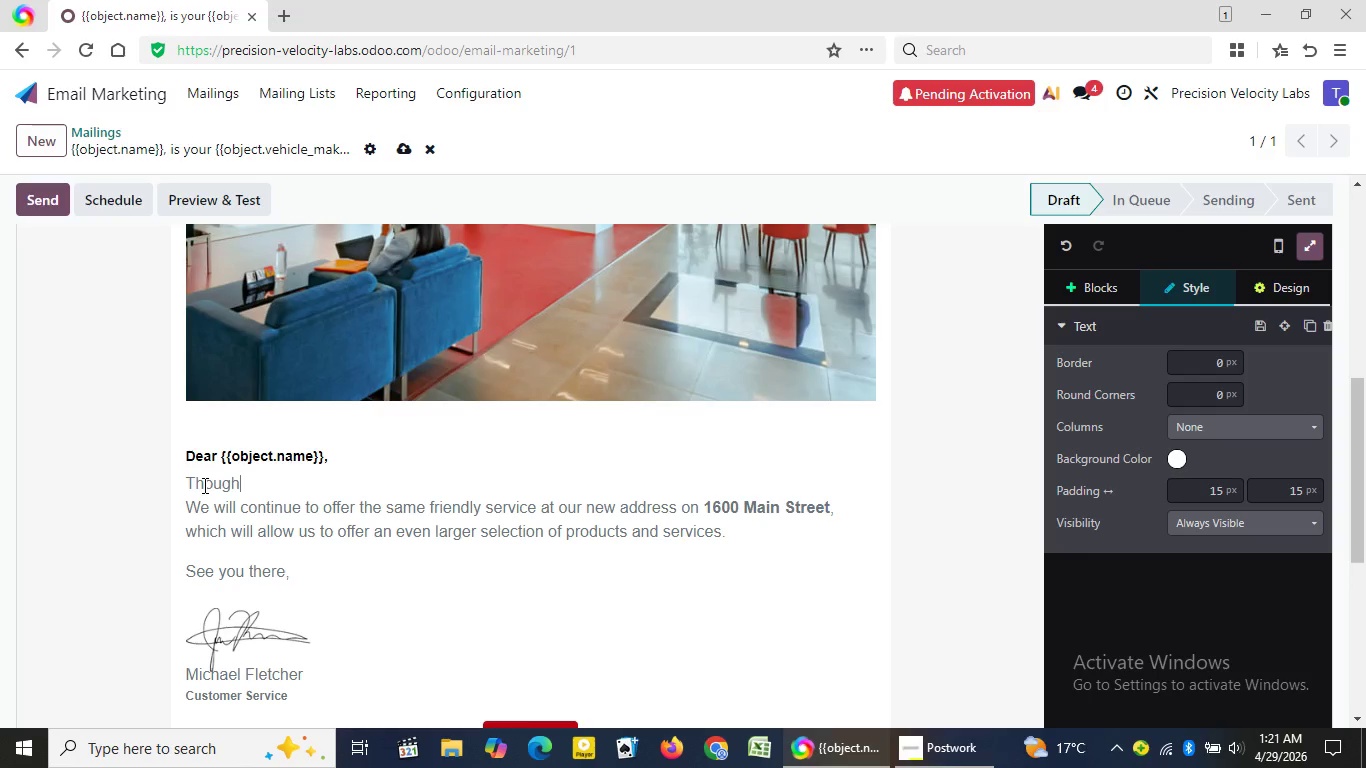 
wait(15.36)
 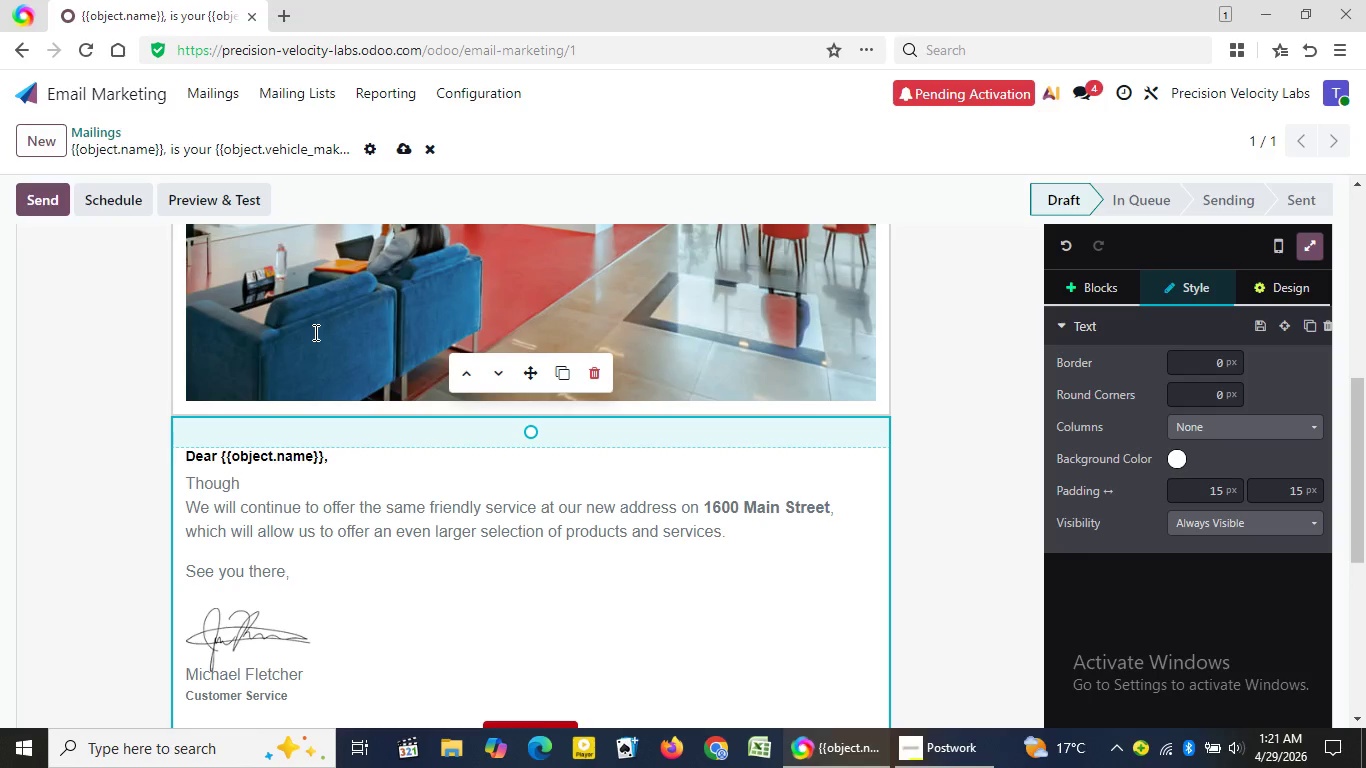 
type( your {{object.vehicle_make}})
 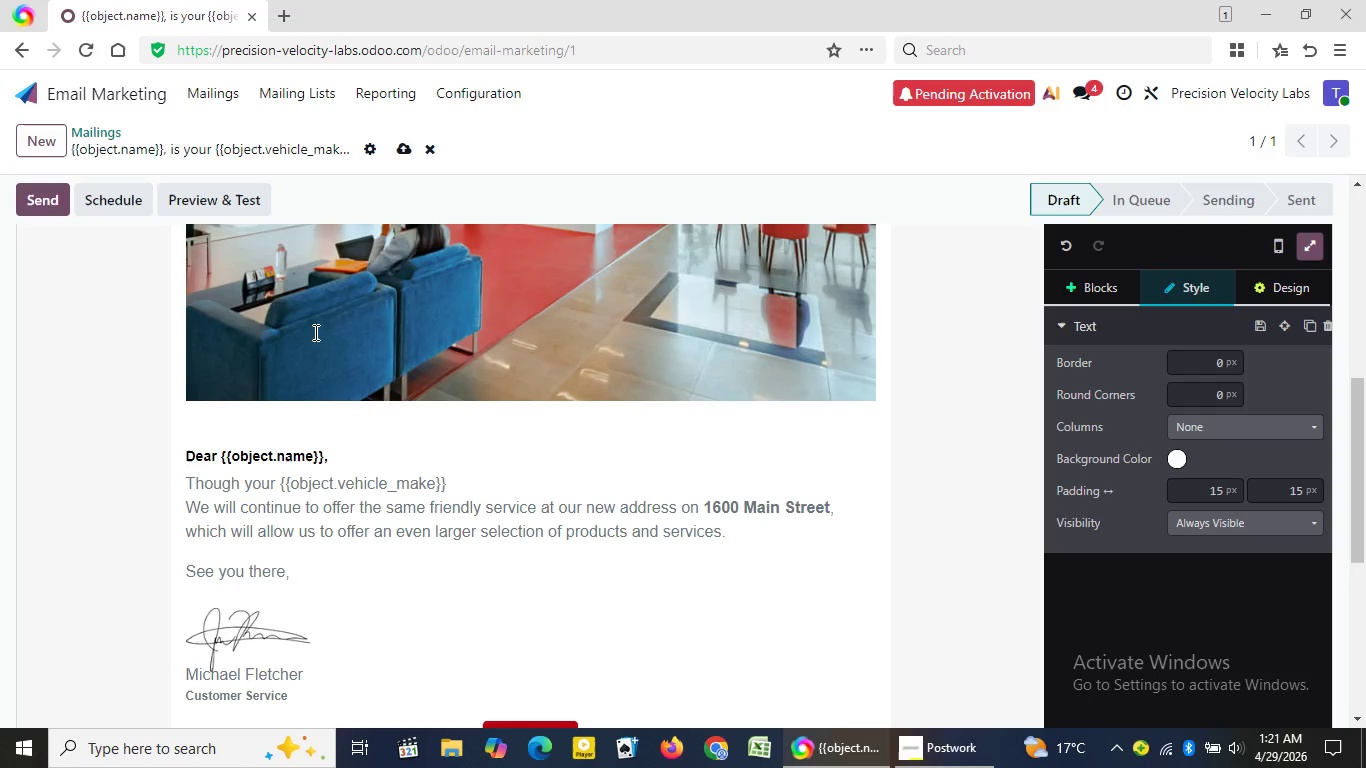 
wait(7.38)
 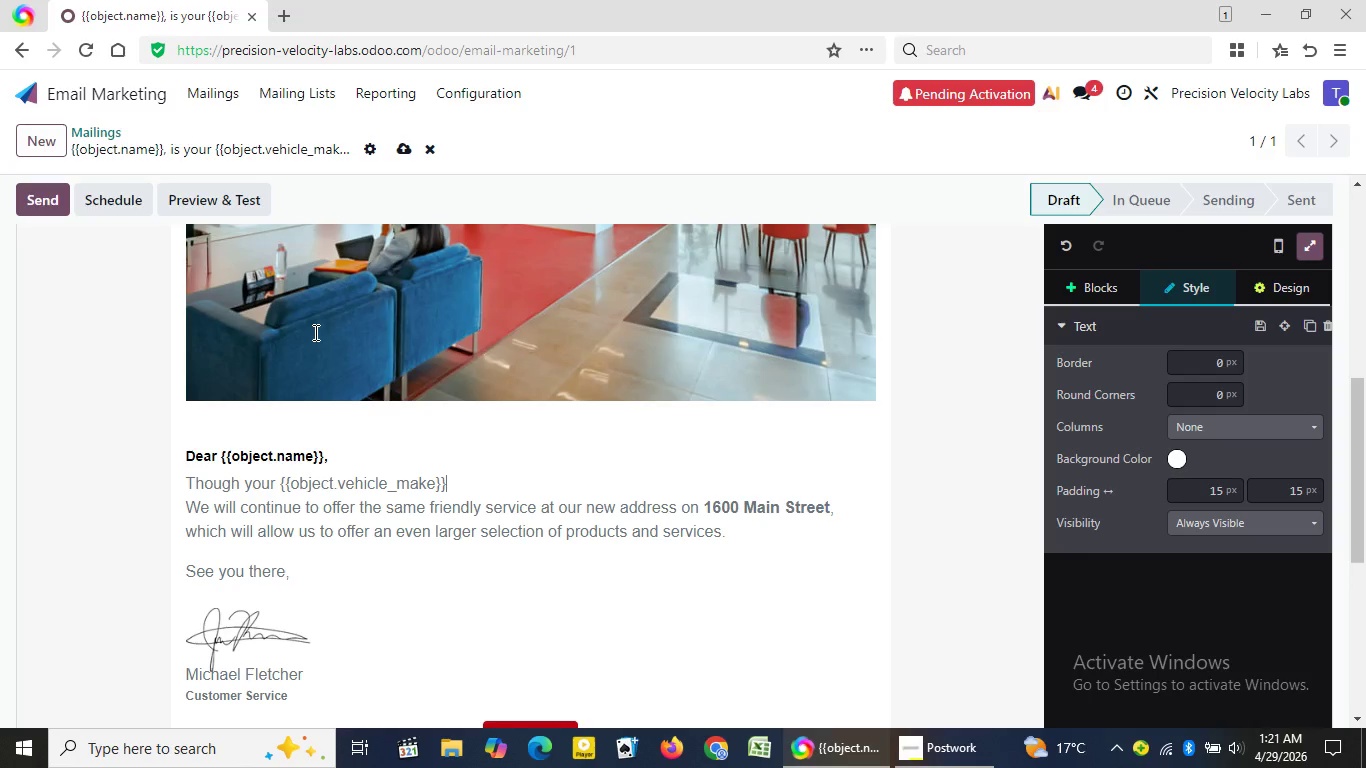 
key(Space)
 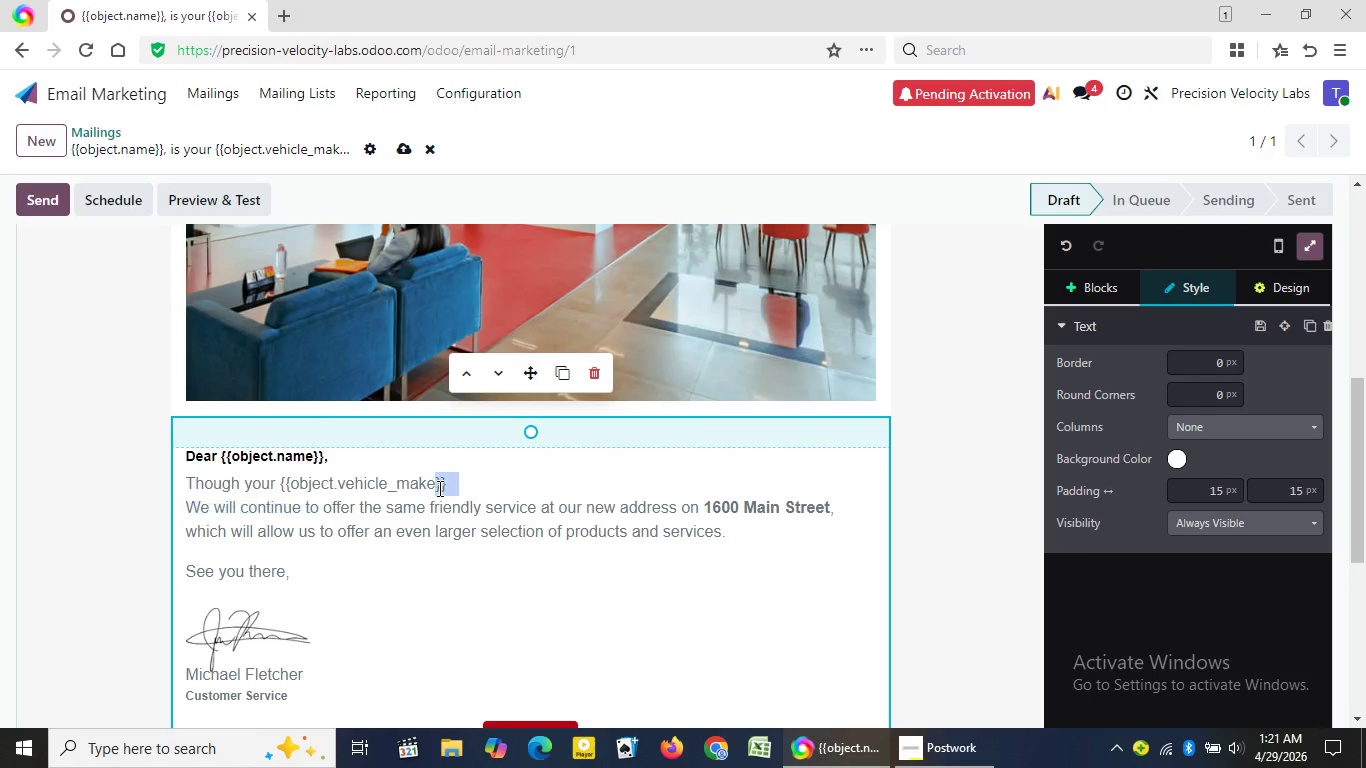 
left_click_drag(start_coordinate=[187, 506], to_coordinate=[737, 539])
 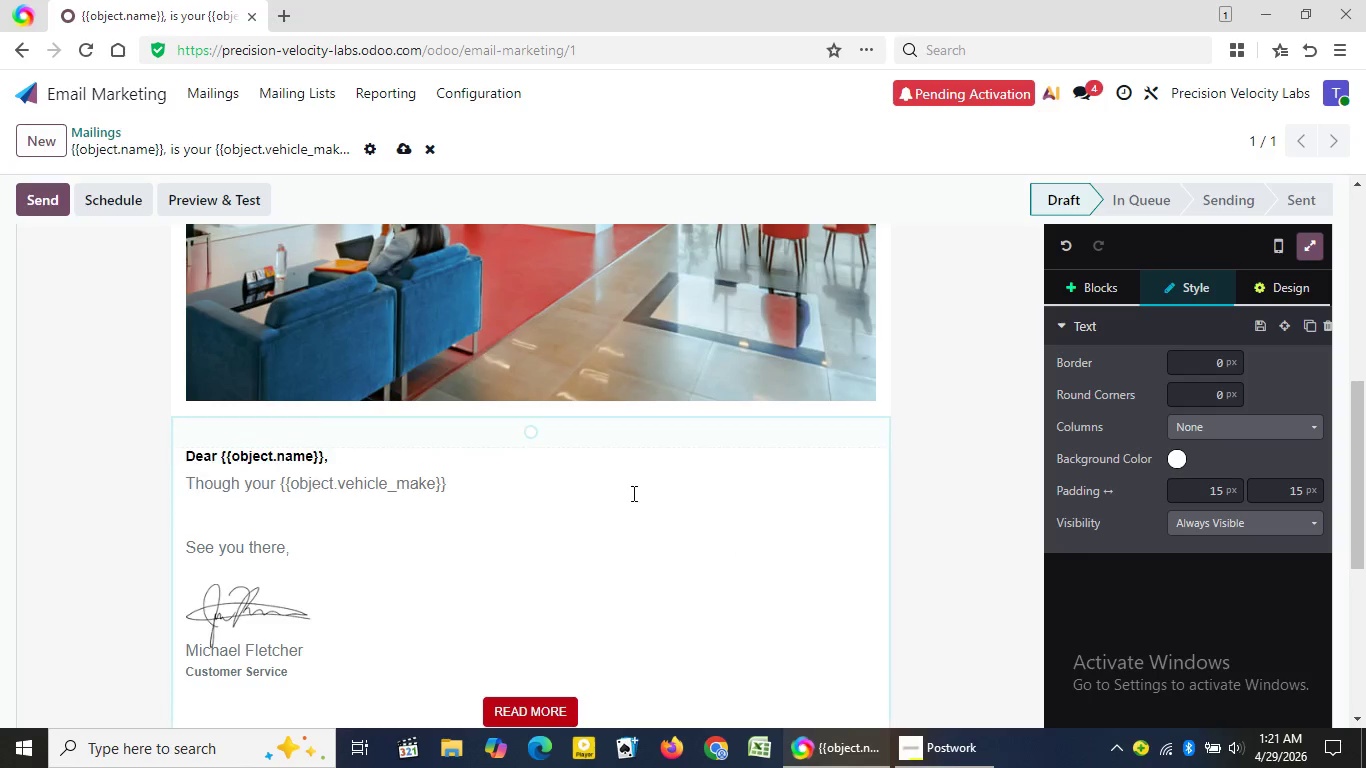 
key(Backspace)
 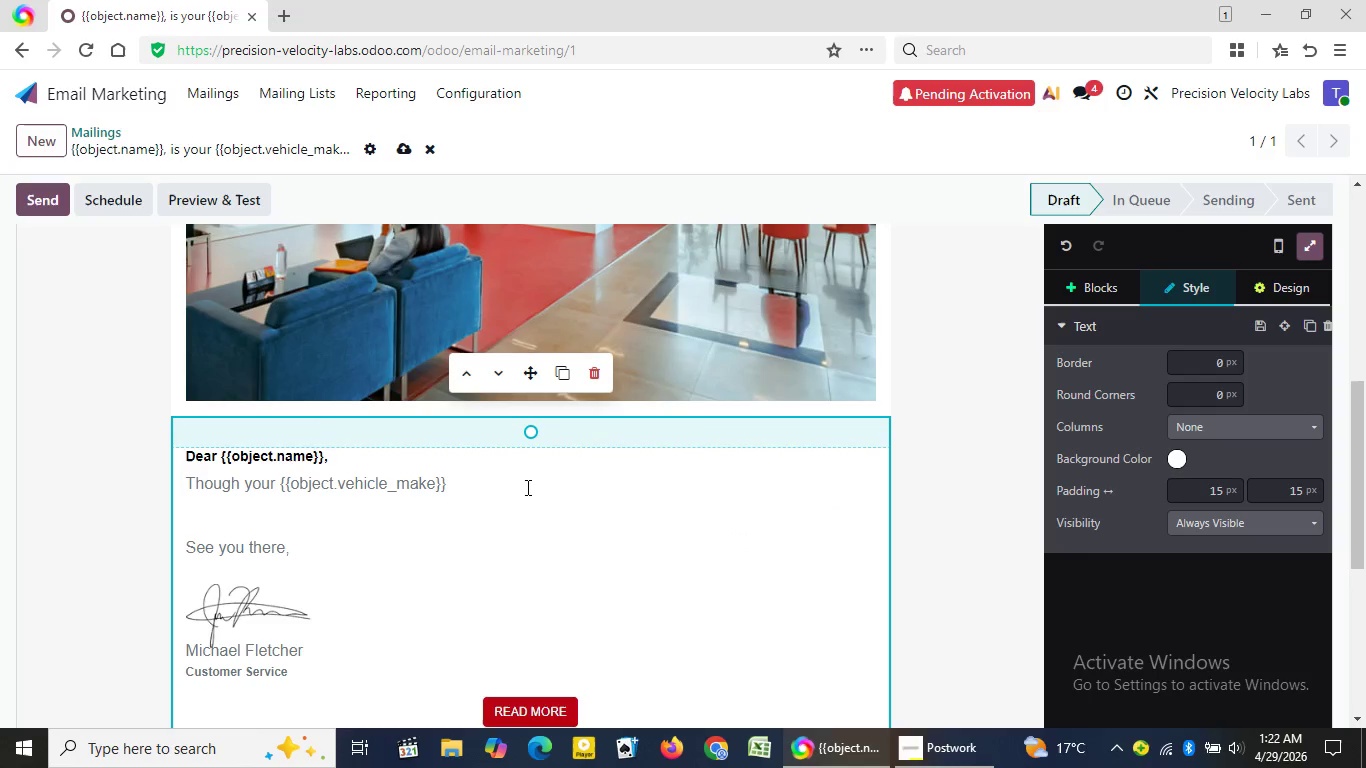 
left_click([578, 463])
 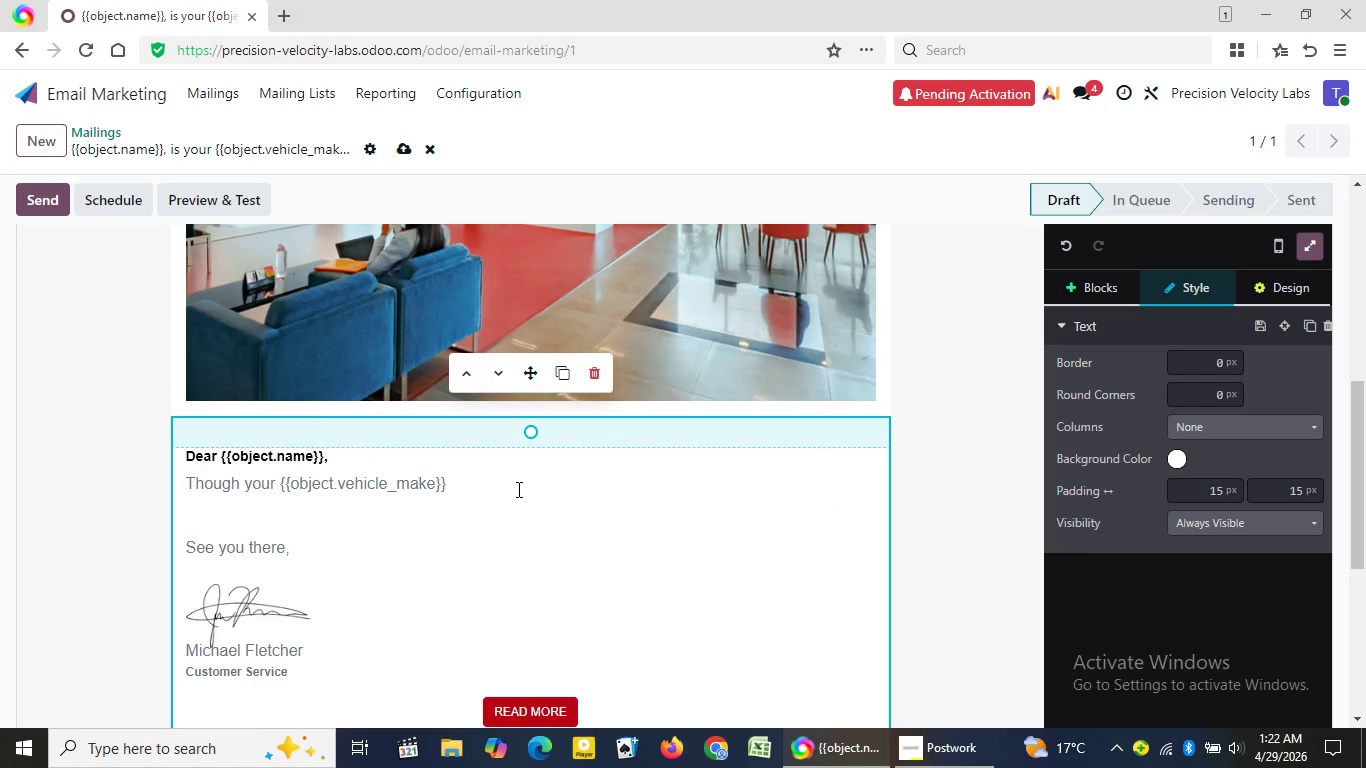 
left_click([517, 489])
 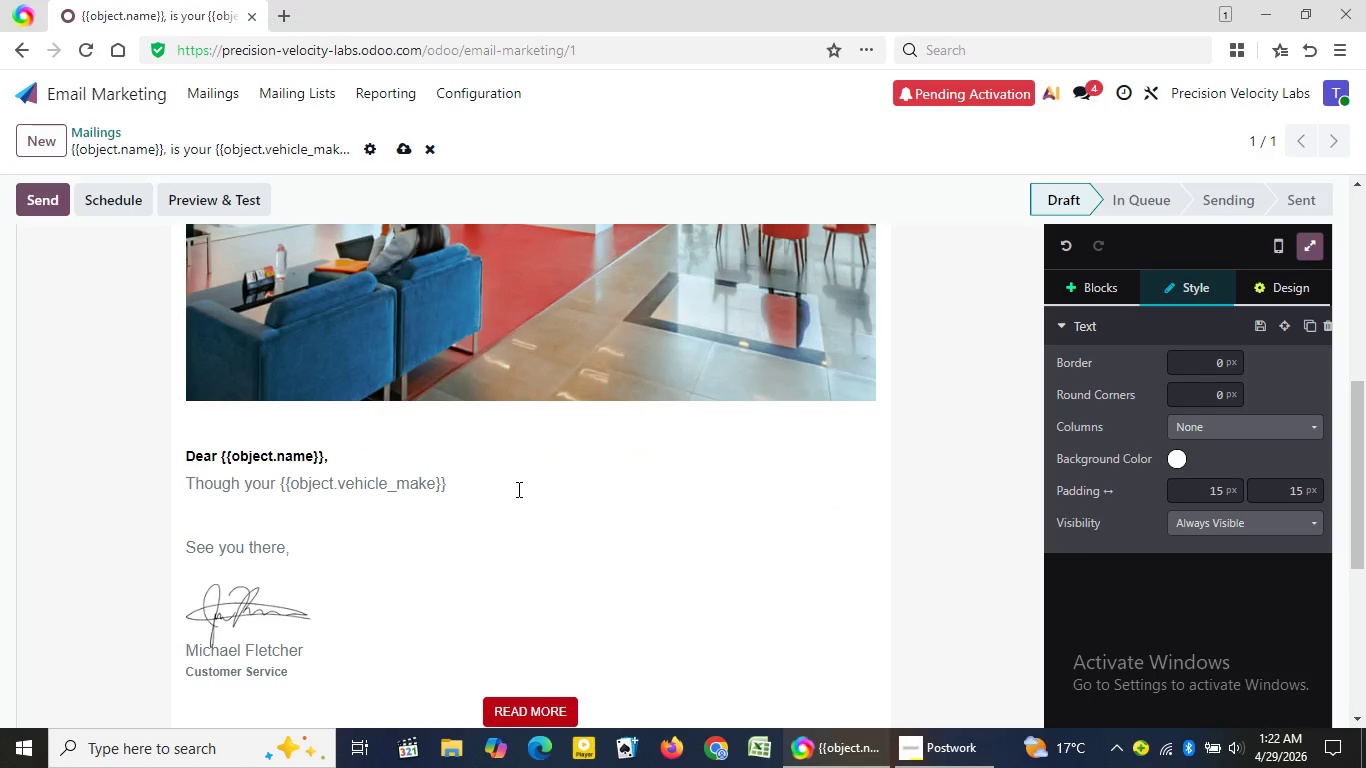 
key(Backspace)
type({{object_vehicle_model}} is made to perform flawlesse)
key(Backspace)
type(ly)
 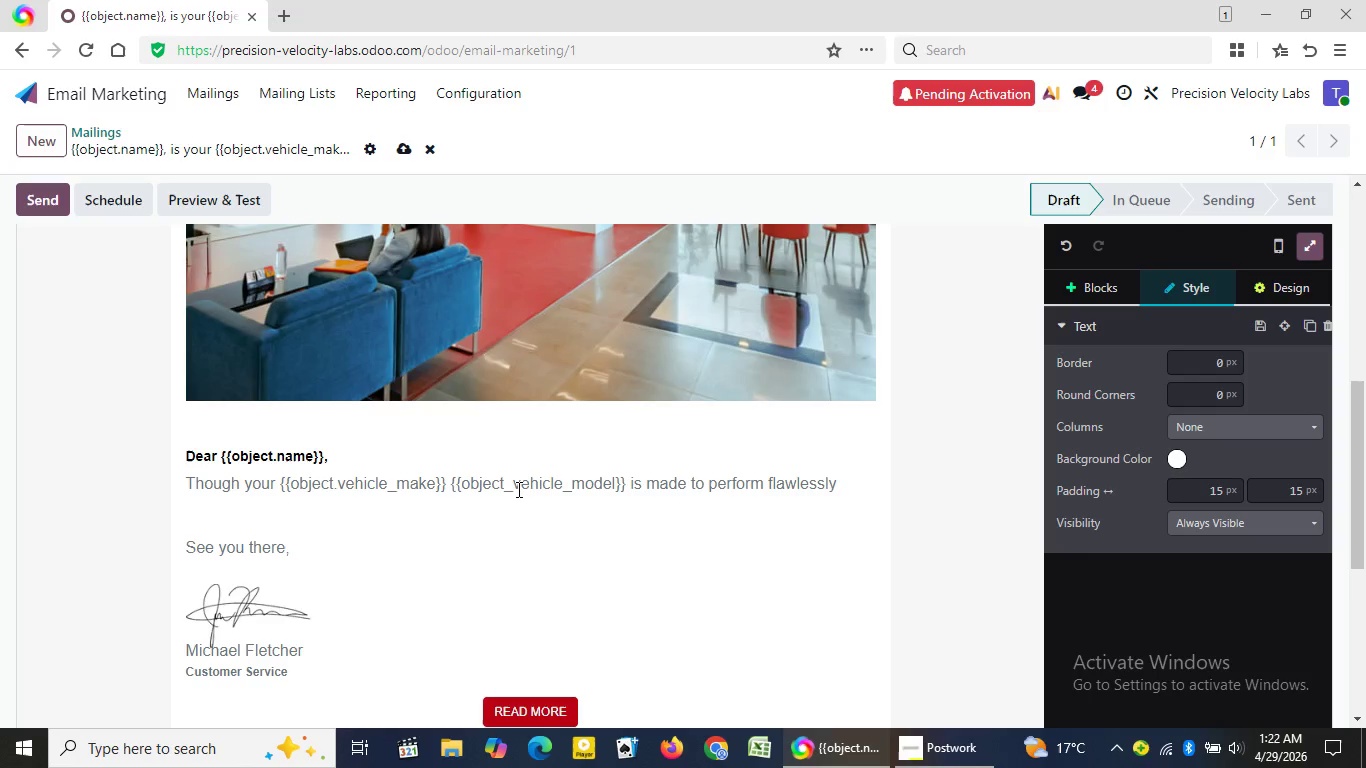 
wait(48.81)
 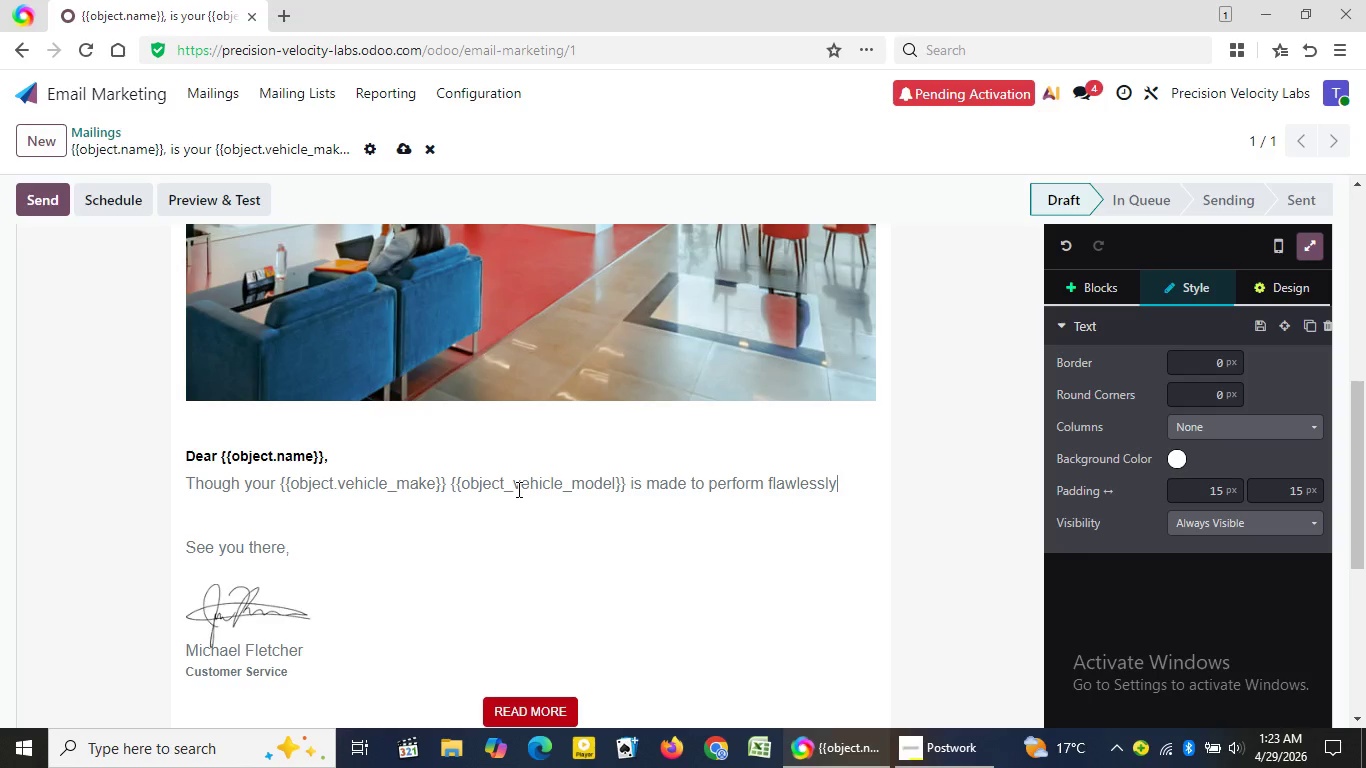 
type(, one thing you might be missing is proper )
 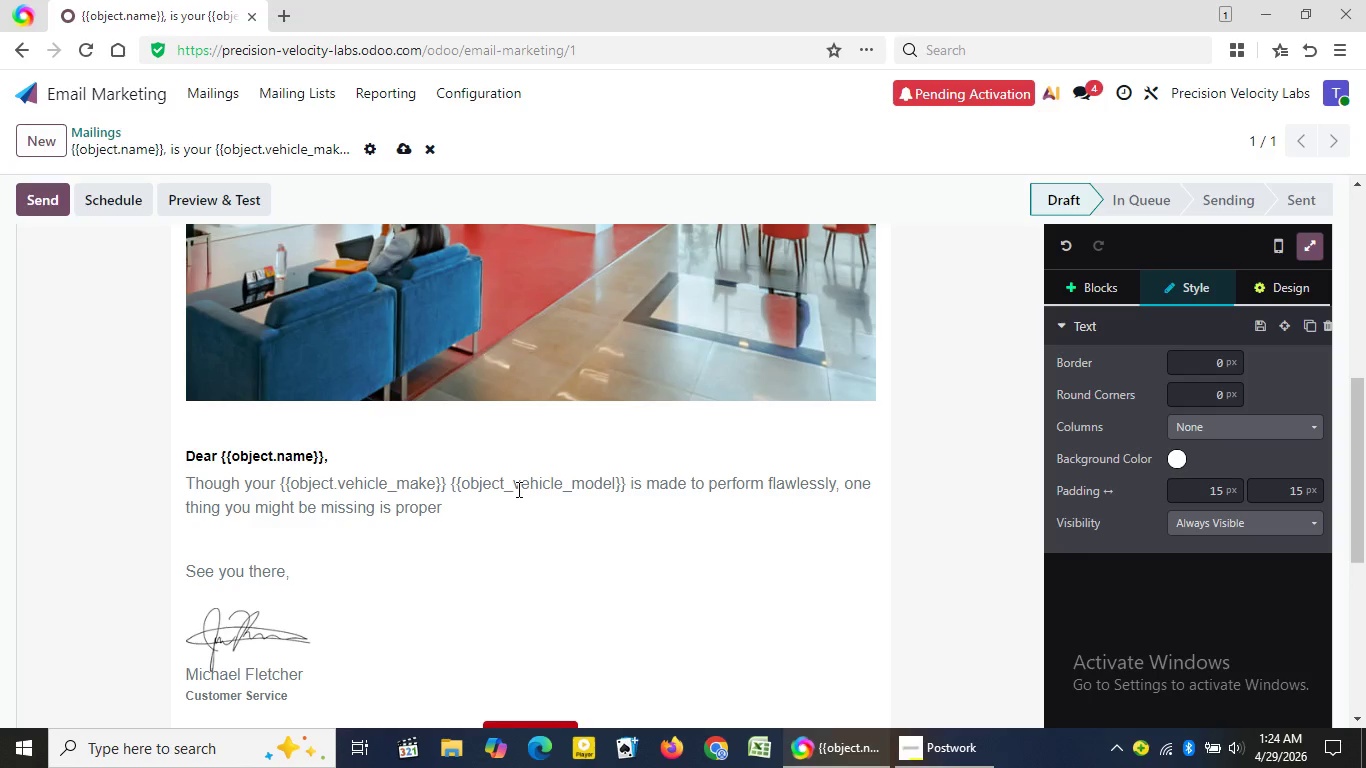 
wait(5.23)
 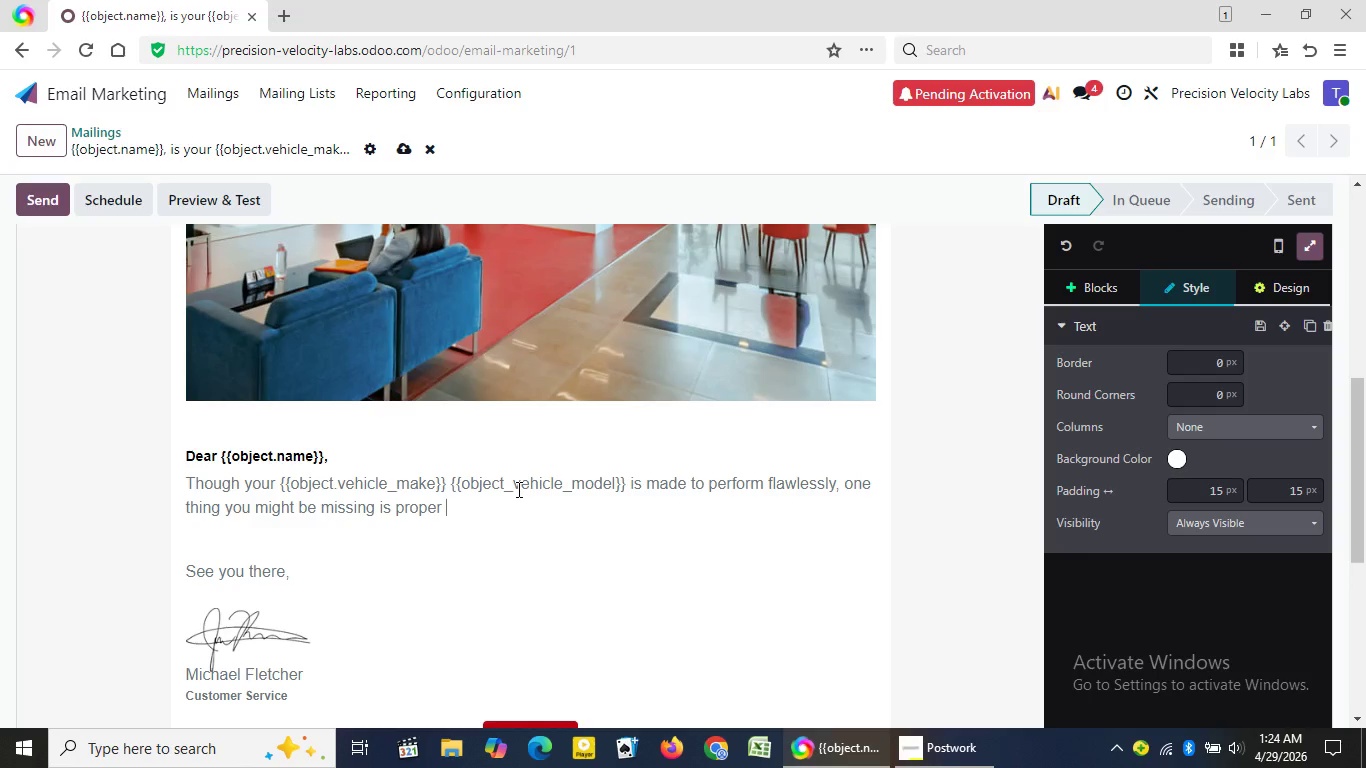 
type(transmission fluid)
 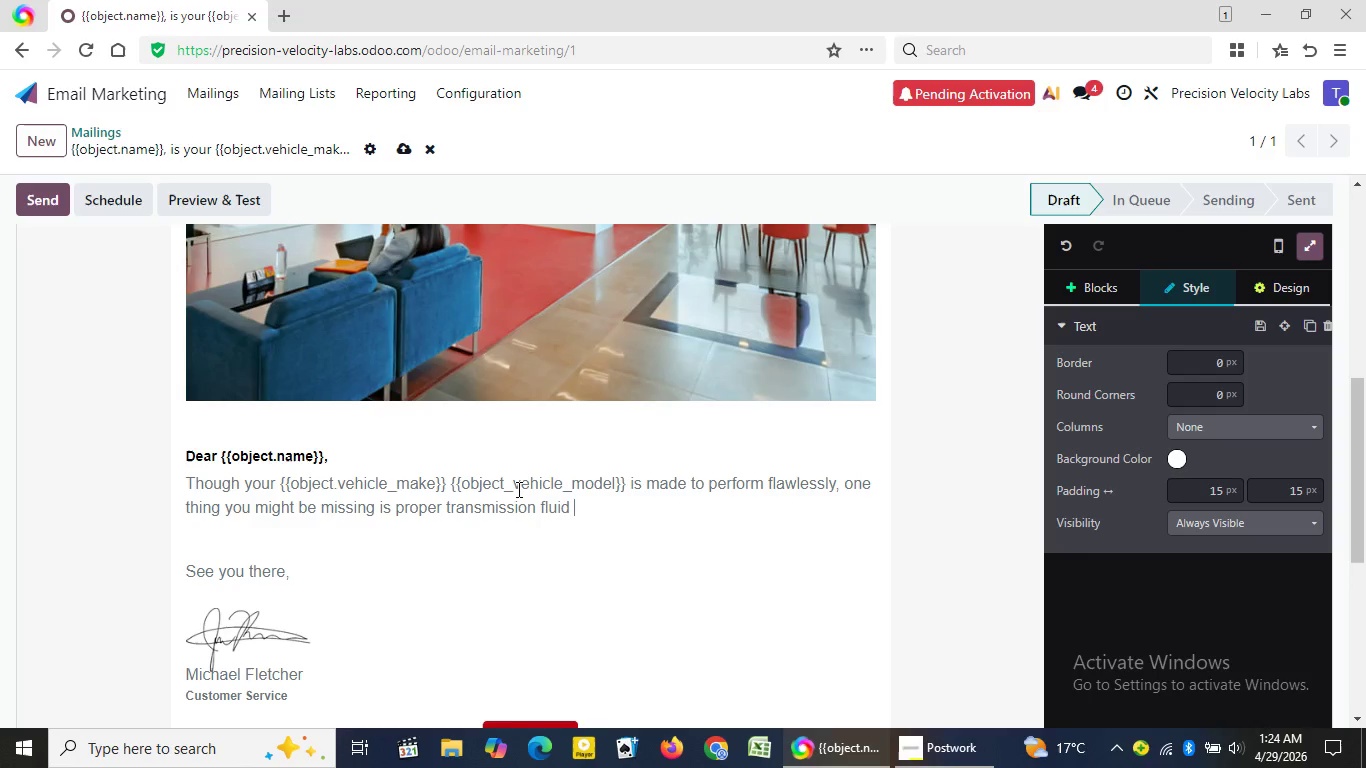 
type( mainte)
 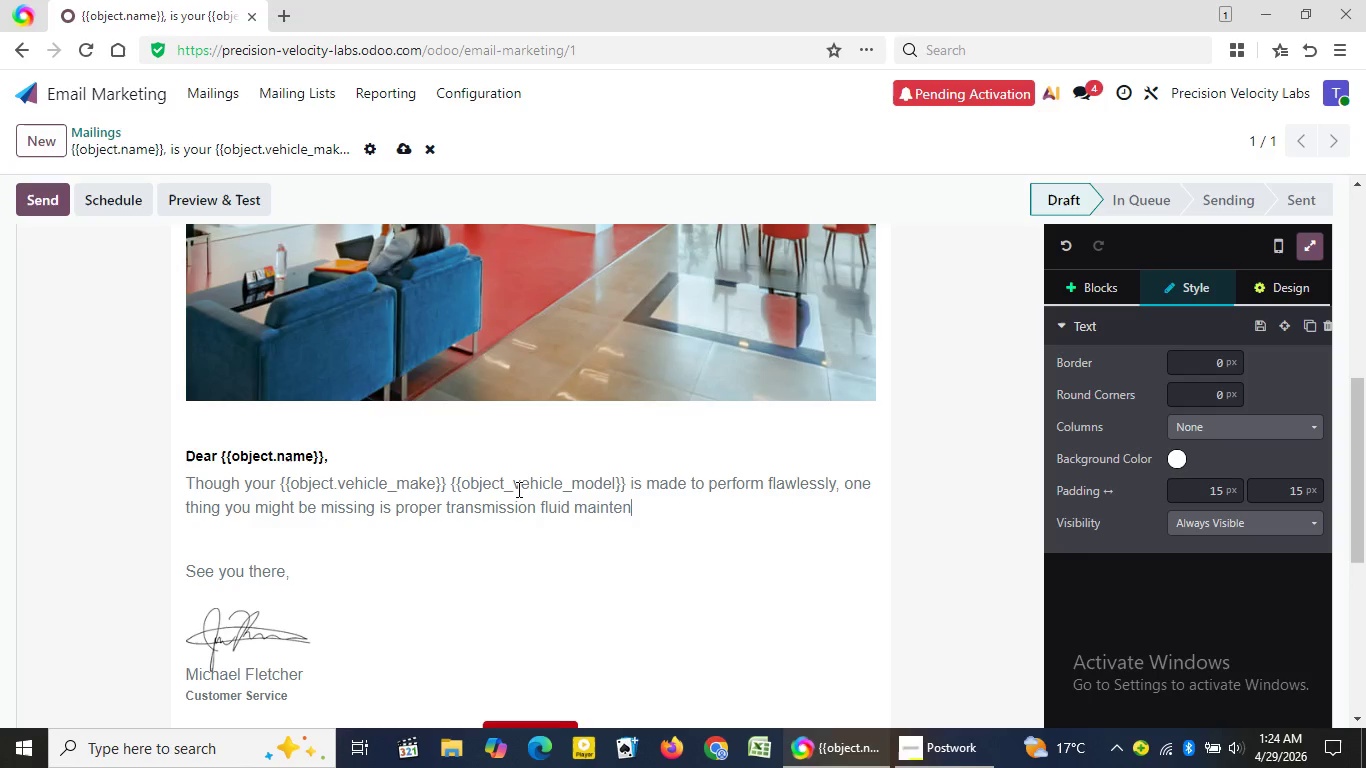 
type(nance)
 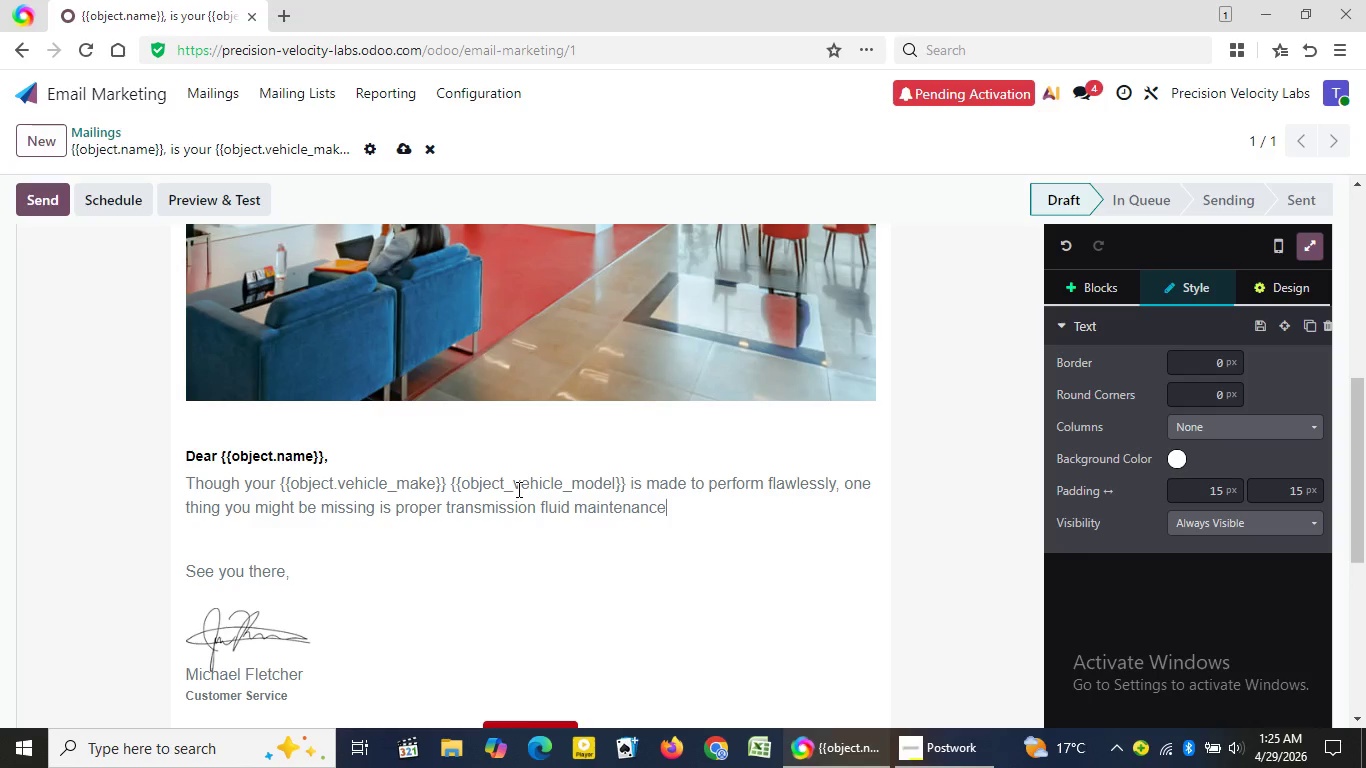 
wait(52.03)
 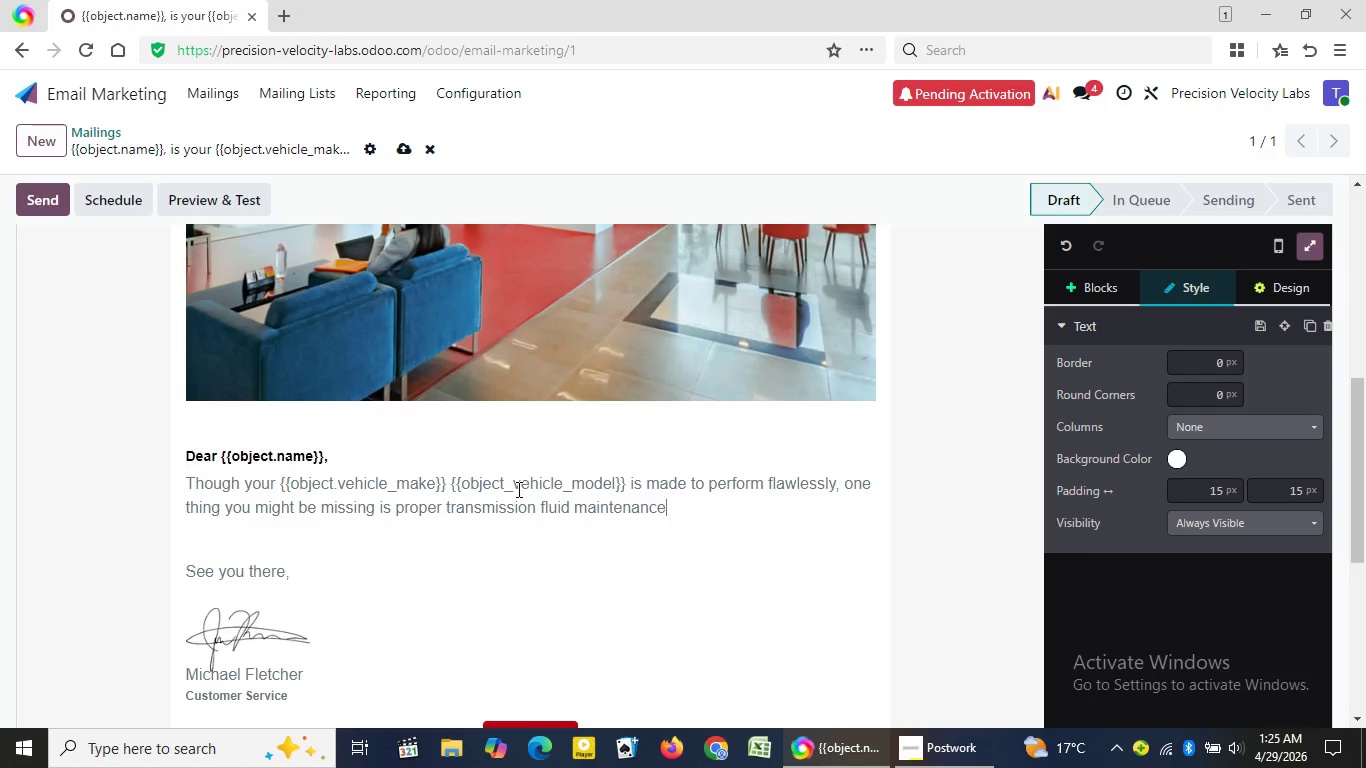 
key(Period)
 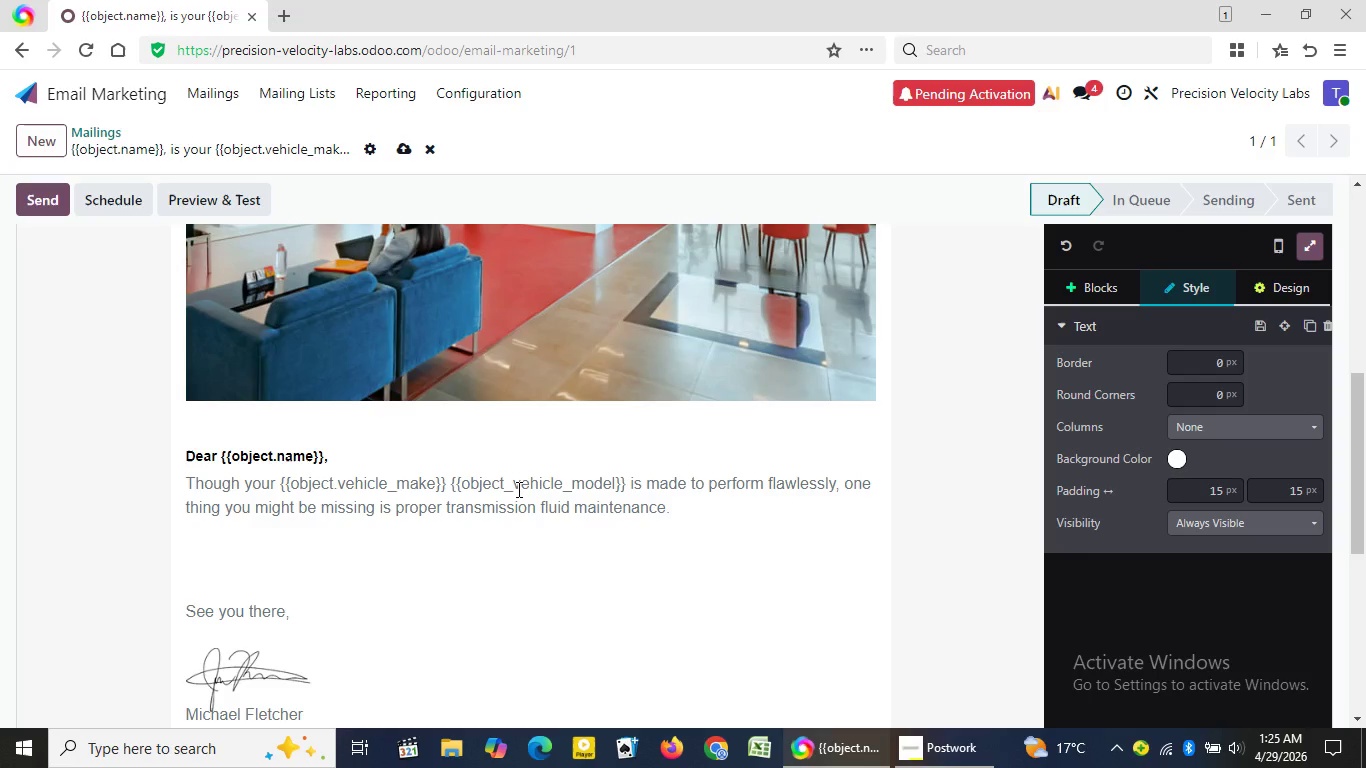 
key(Enter)
 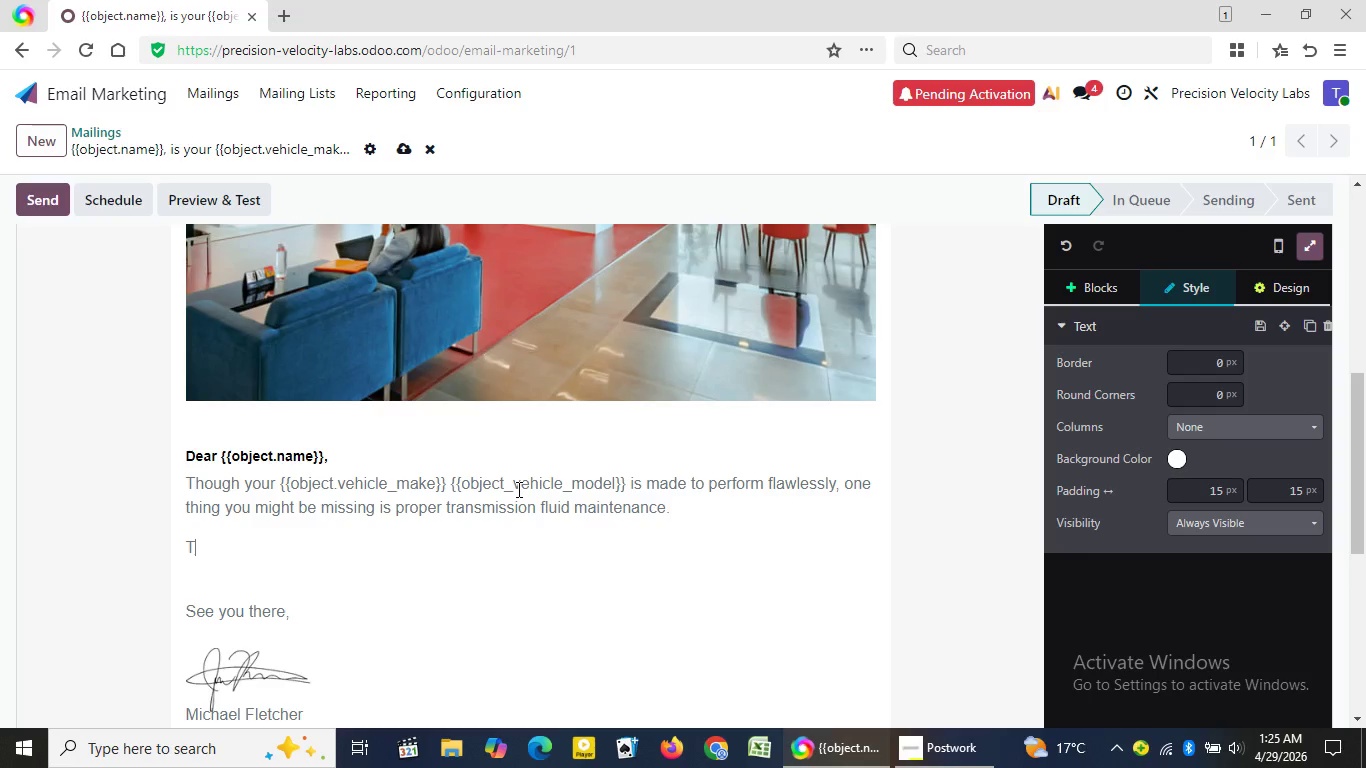 
type(The fluid slowly deteriorates )
 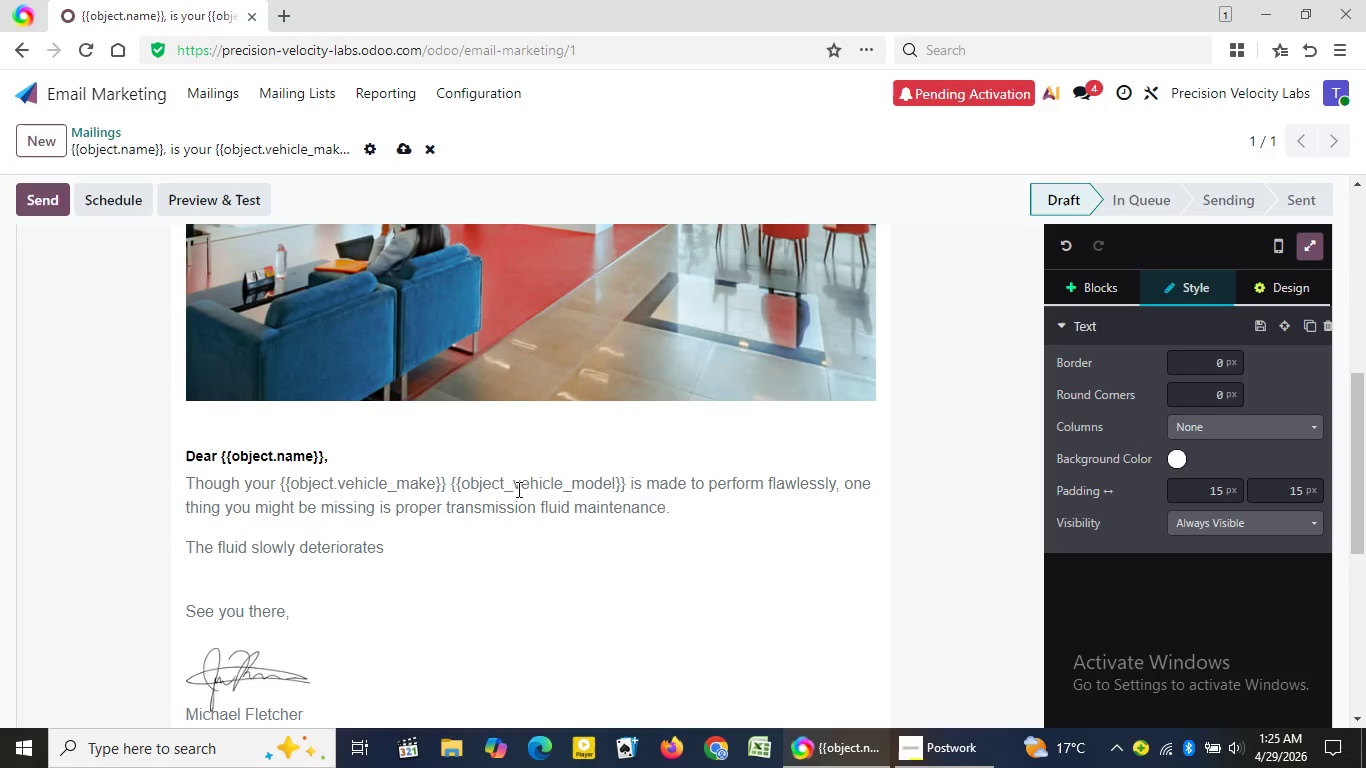 
wait(6.62)
 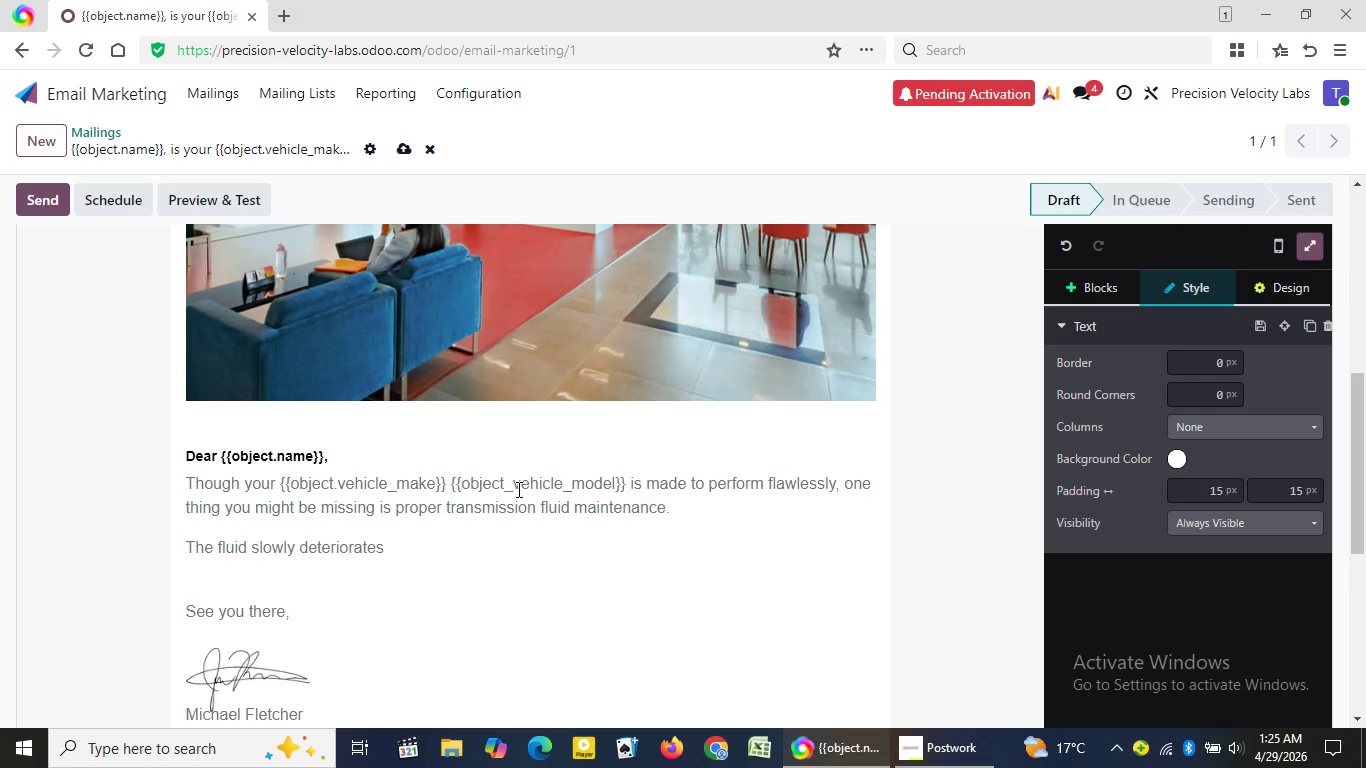 
type(due to heat and deiving cycles. This does not mean it is going to fail immediately )
key(Backspace)
type(; rather, it simply means)
 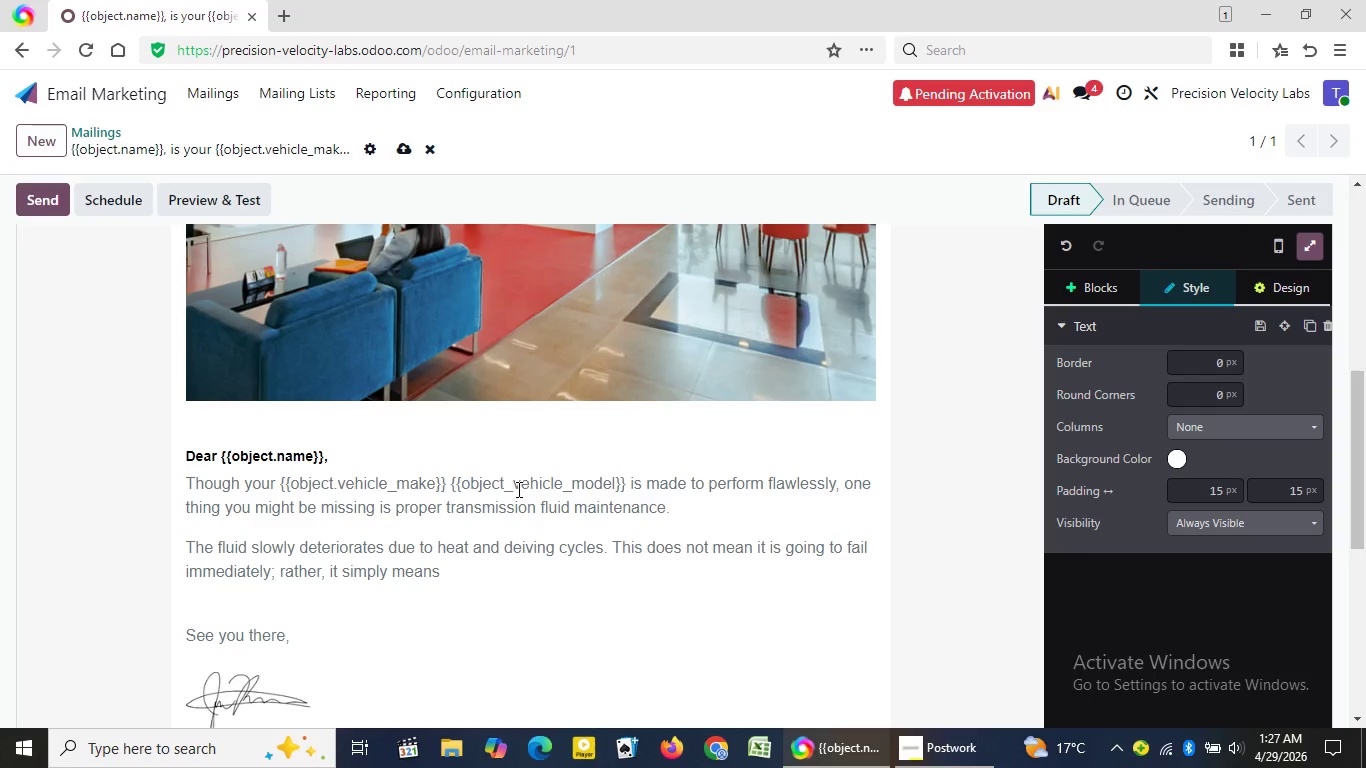 
wait(54.47)
 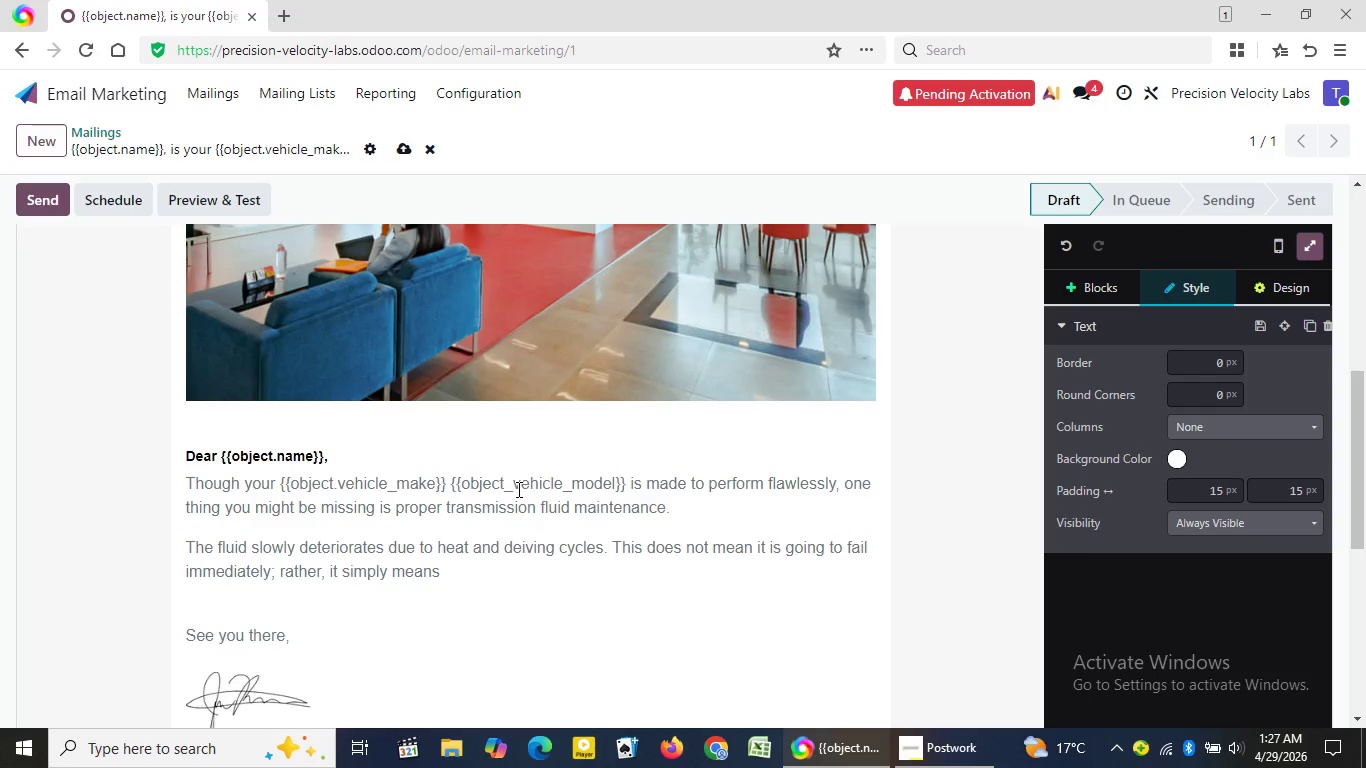 
type( you will lose out on performance)
 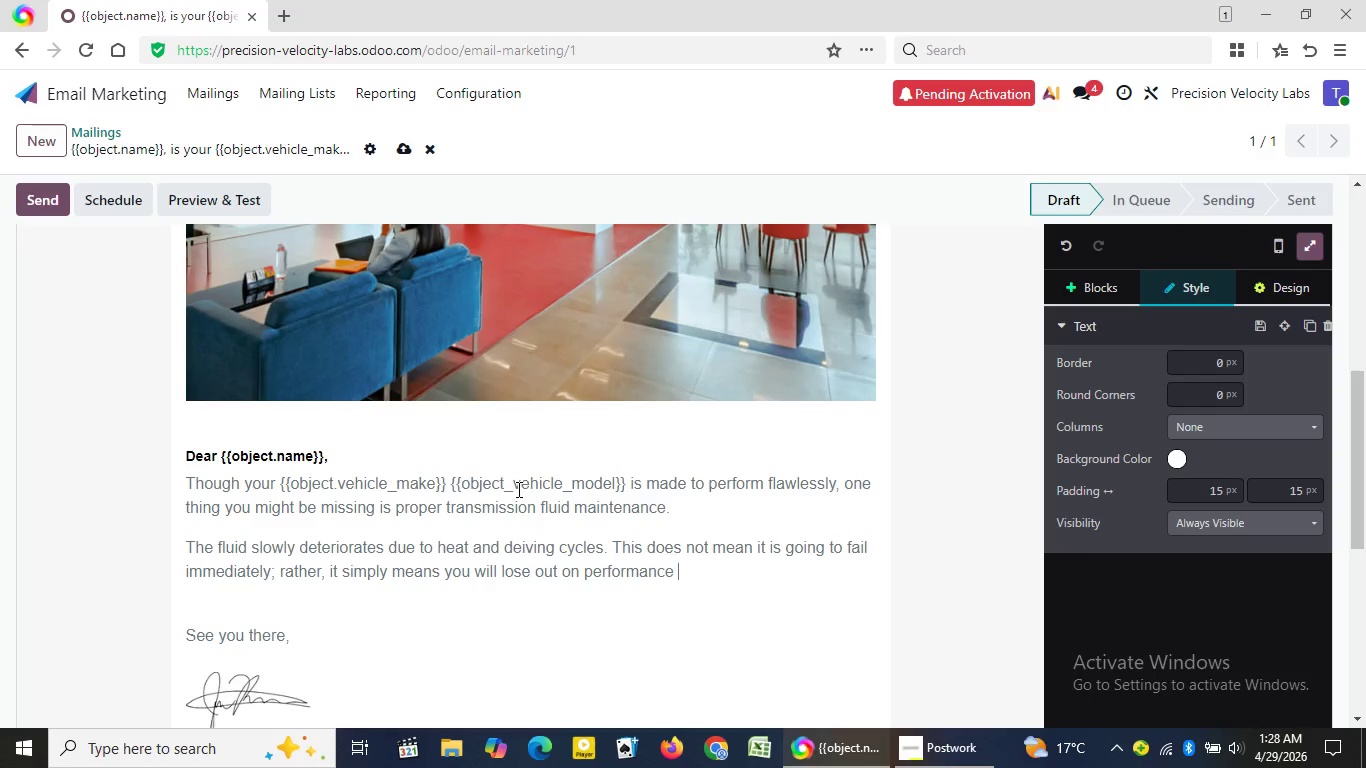 
type( vehicles before)
 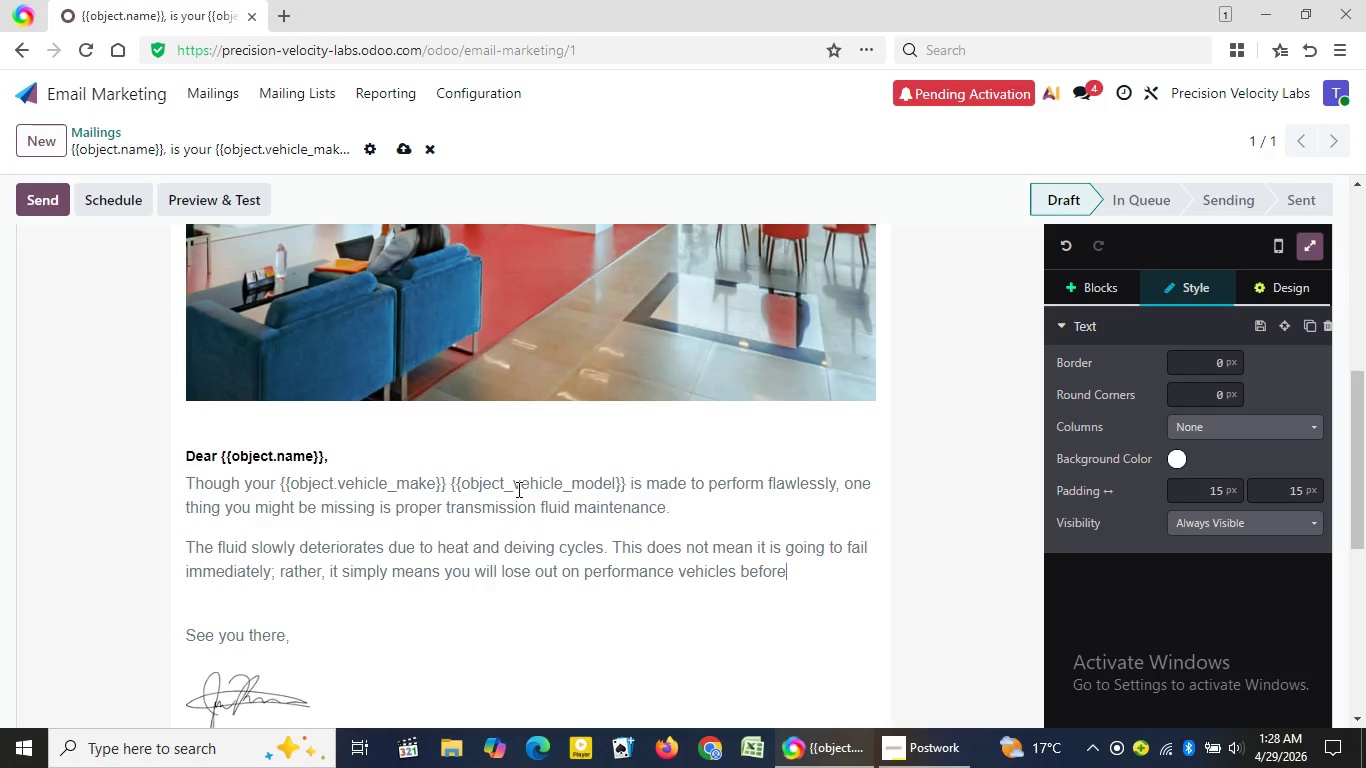 
type( that were running great)
 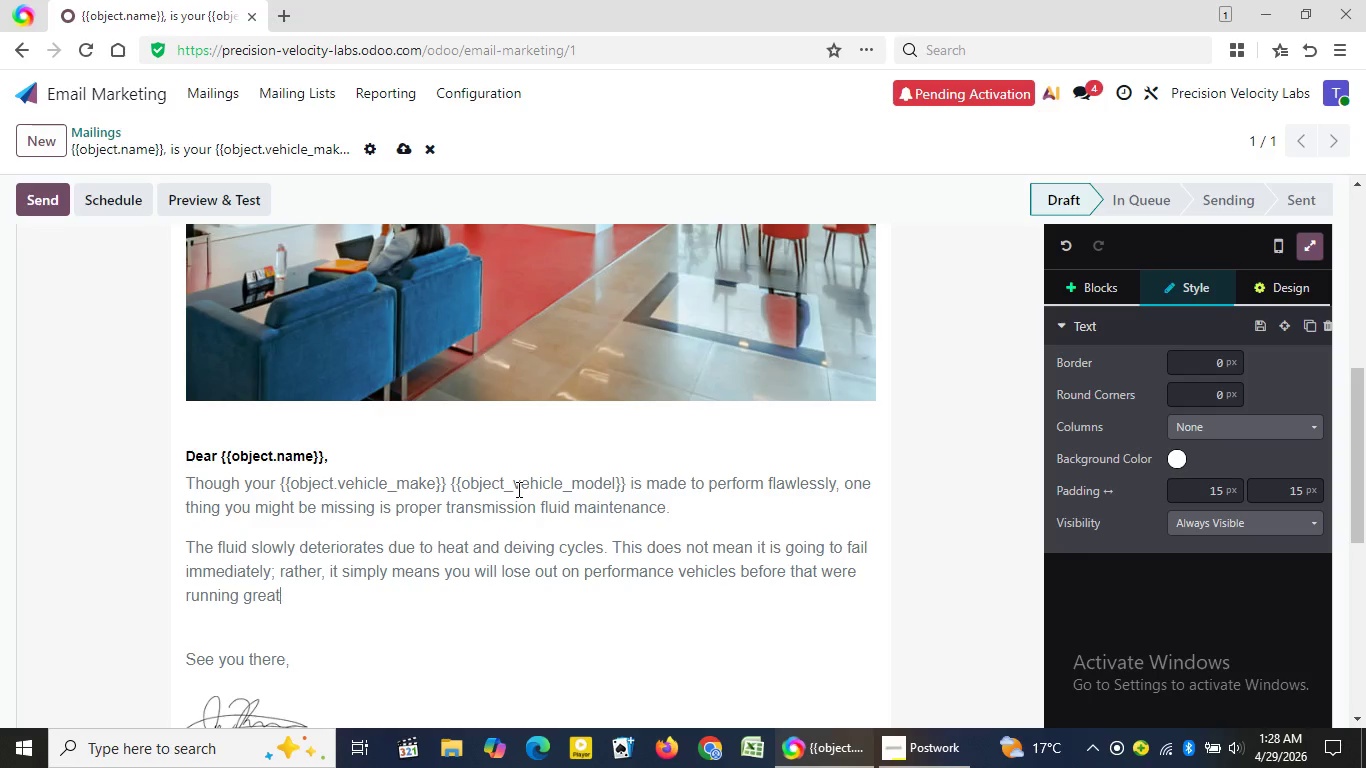 
wait(5.64)
 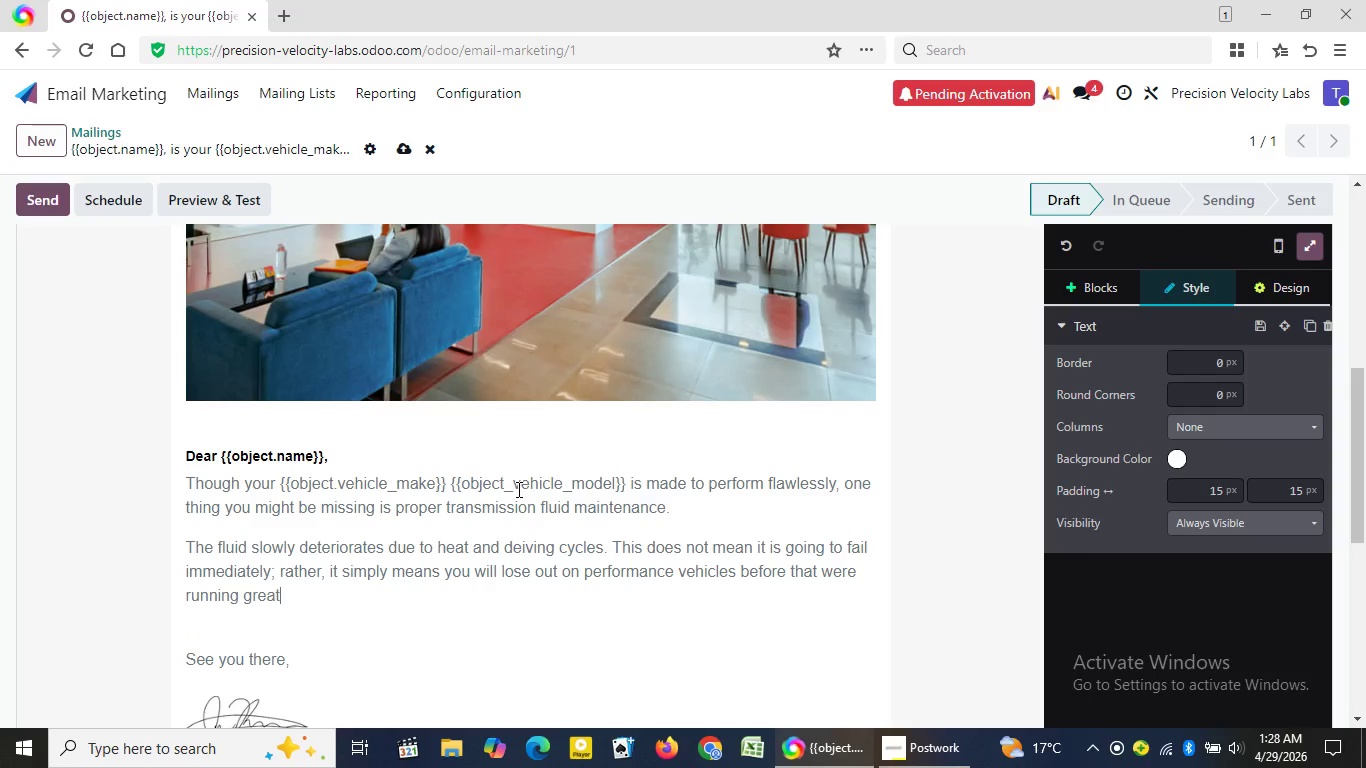 
type( but showed)
 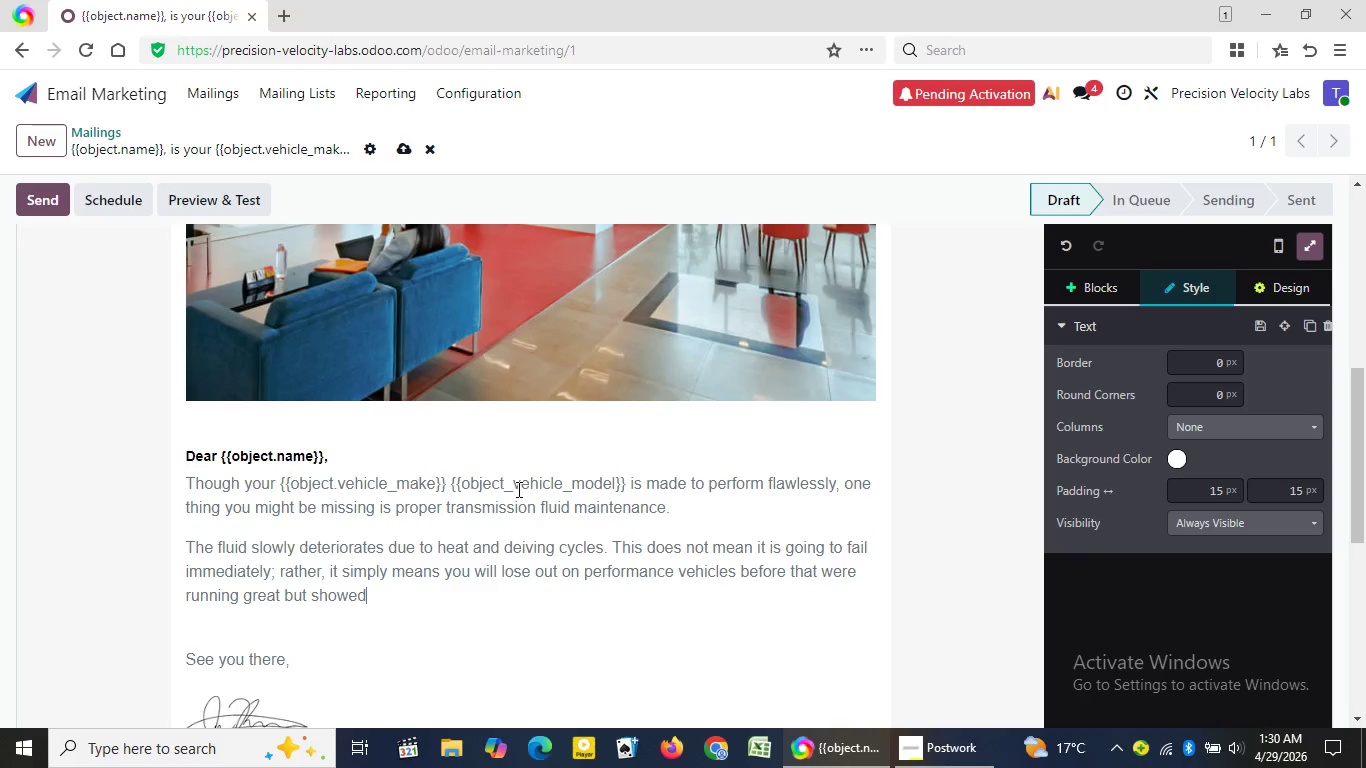 
wait(83.64)
 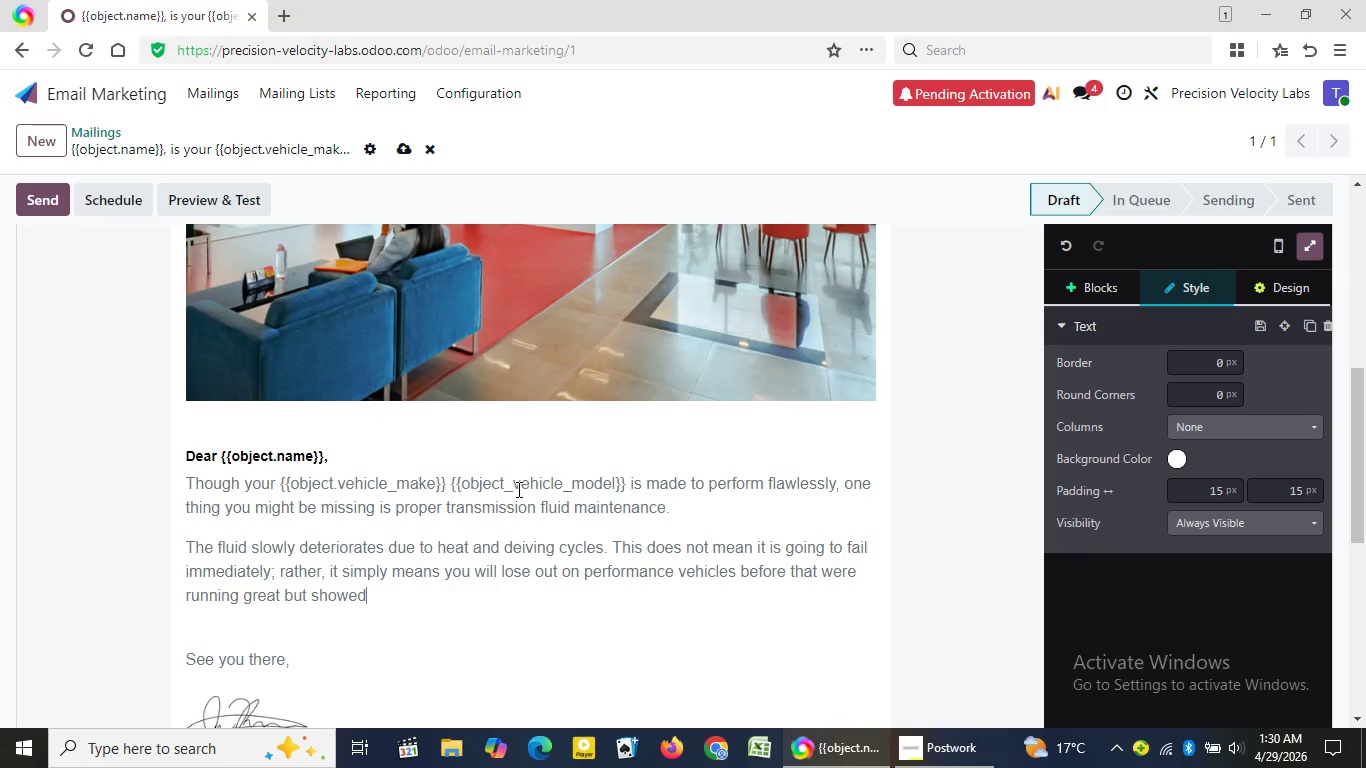 
left_click_drag(start_coordinate=[679, 571], to_coordinate=[682, 592])
 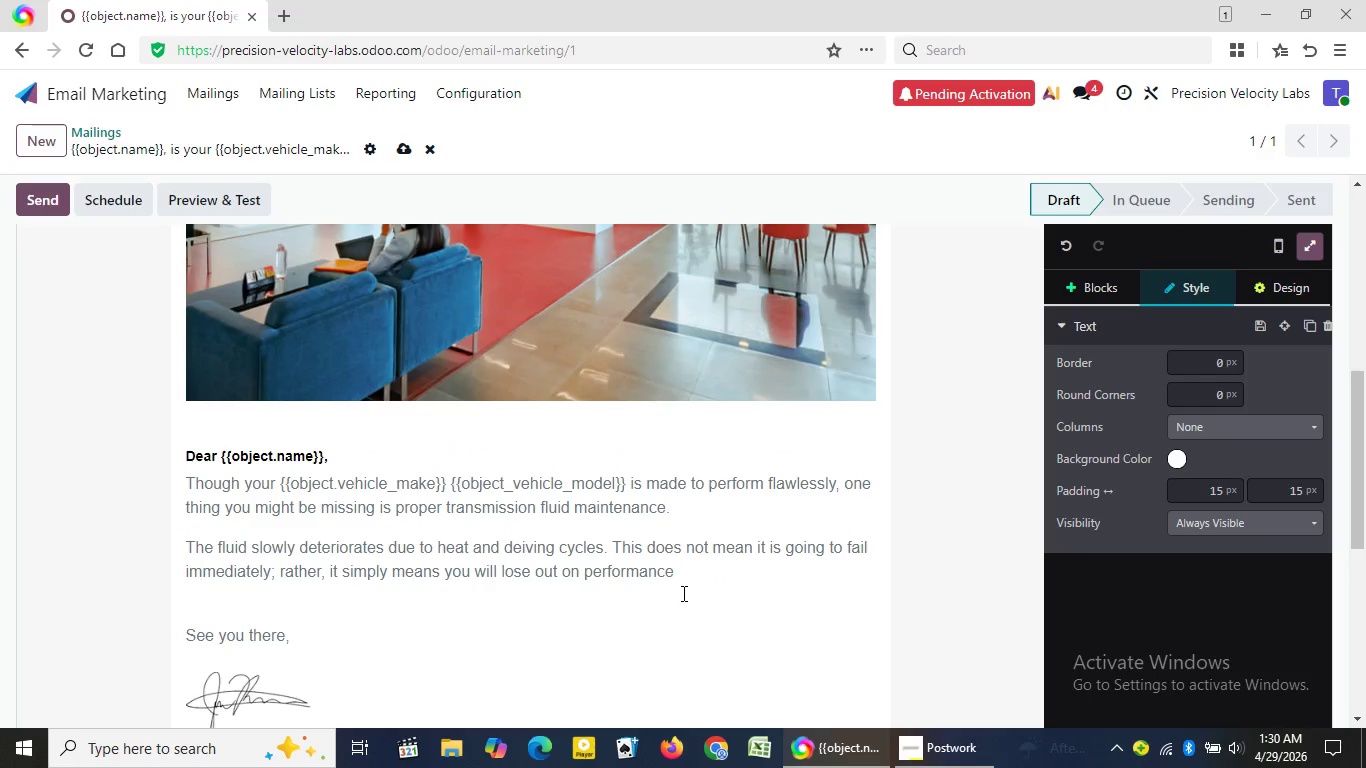 
key(Backspace)
 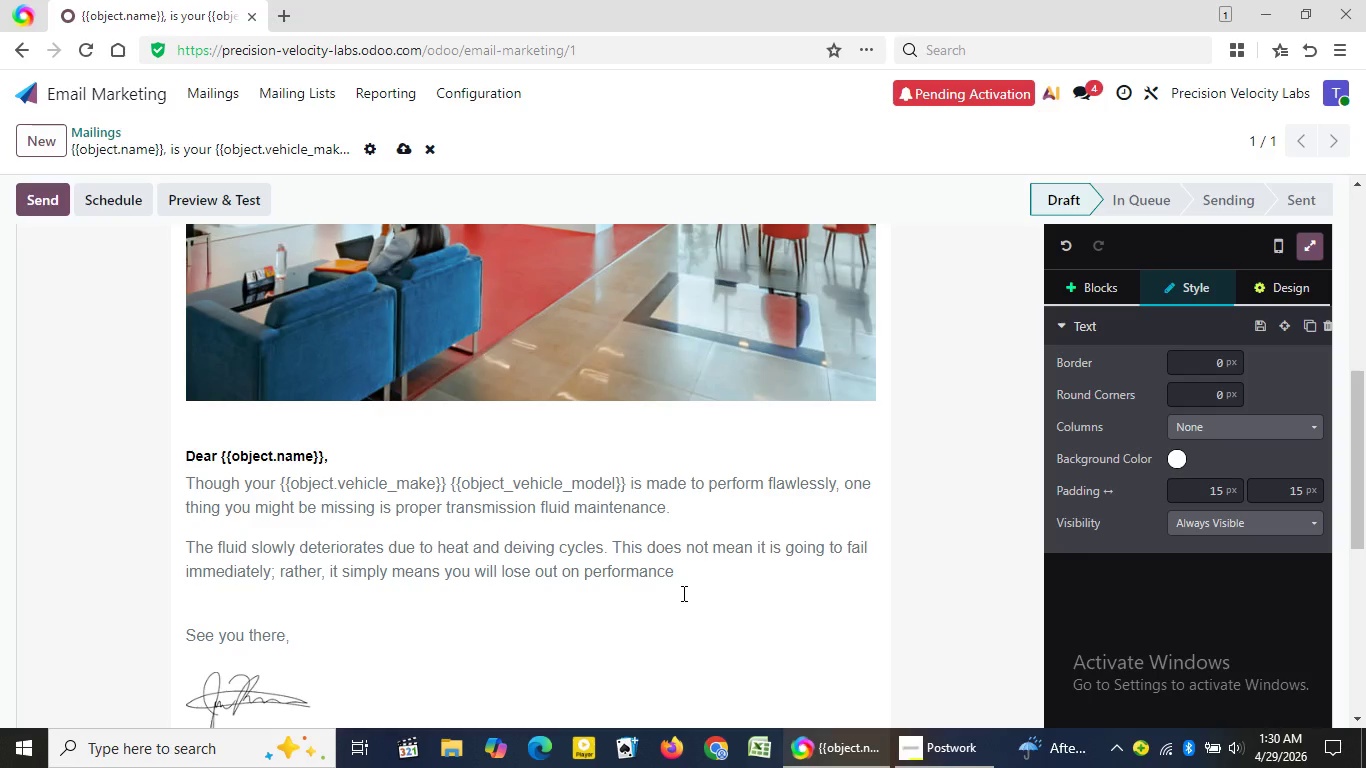 
wait(9.12)
 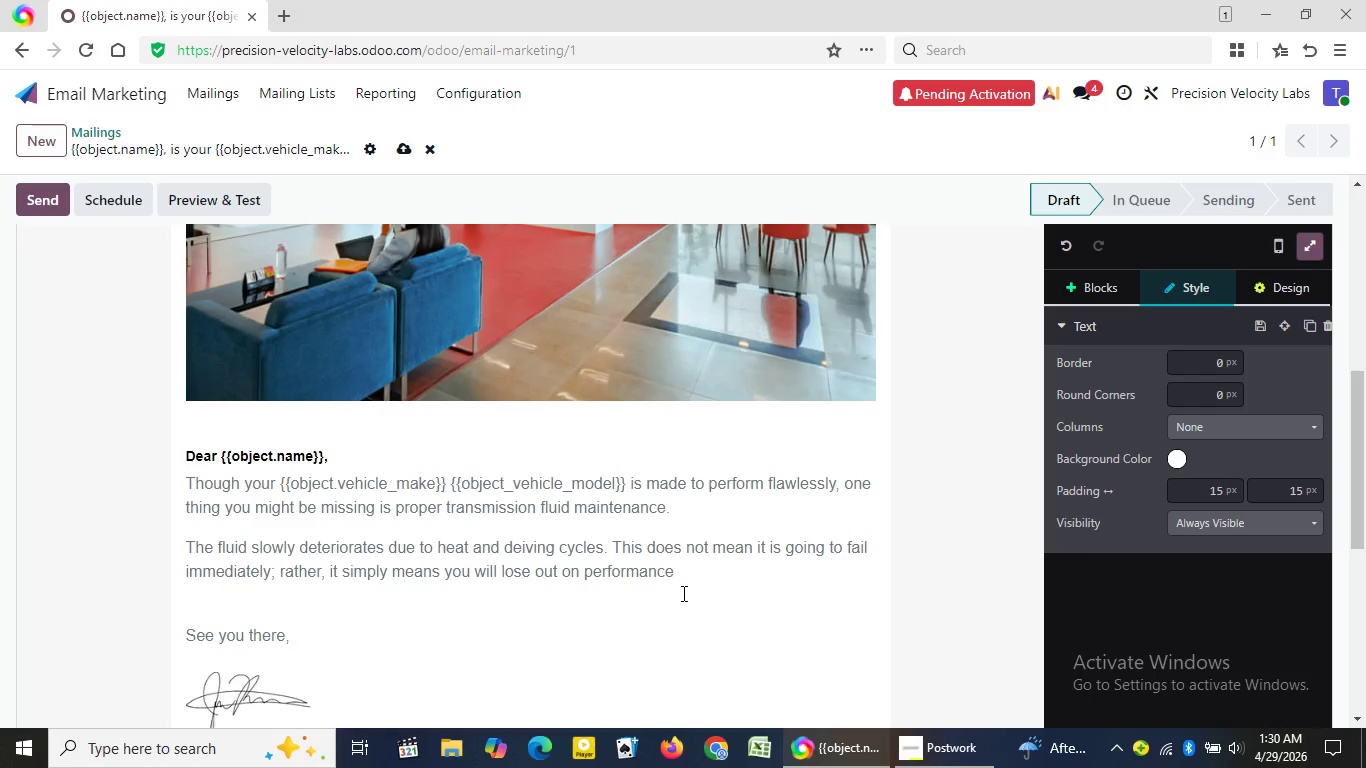 
type(and reso)
key(Backspace)
type(ponsiveness.)
 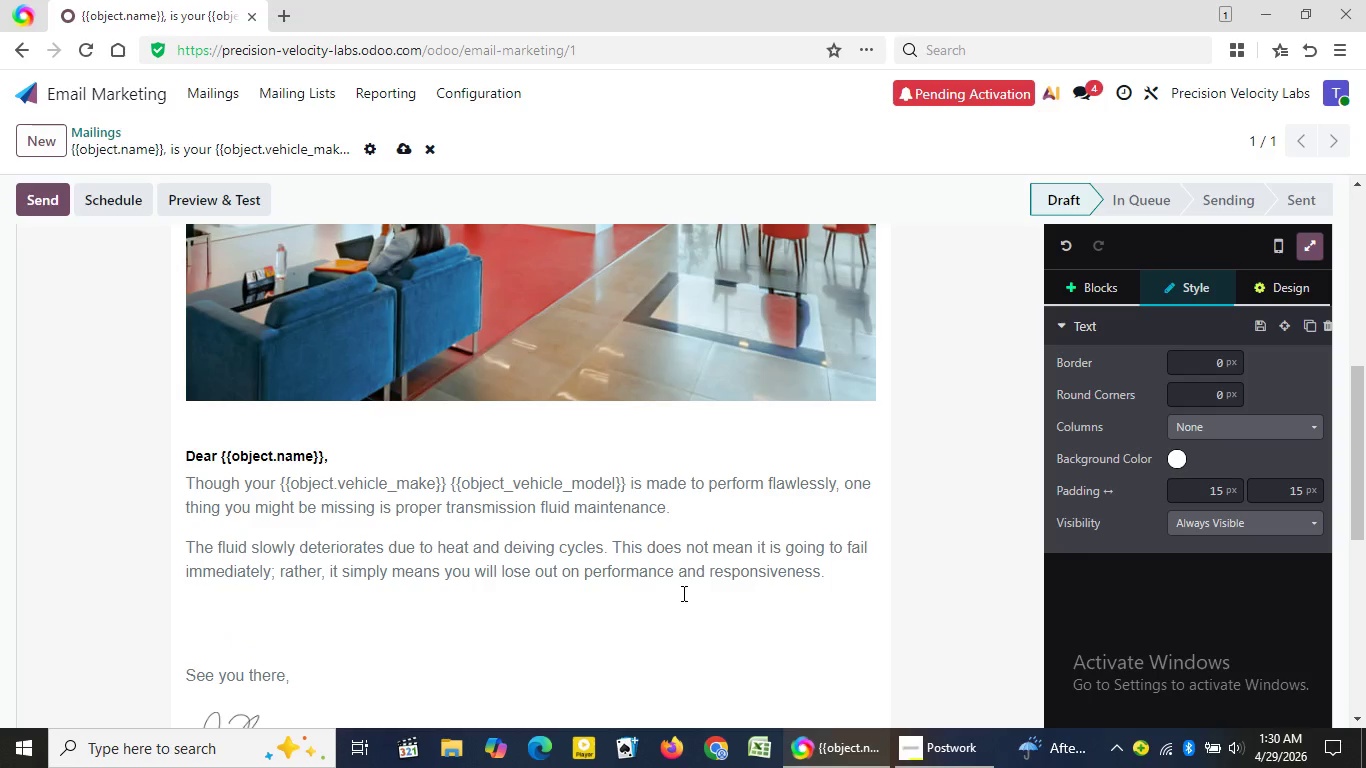 
key(Enter)
 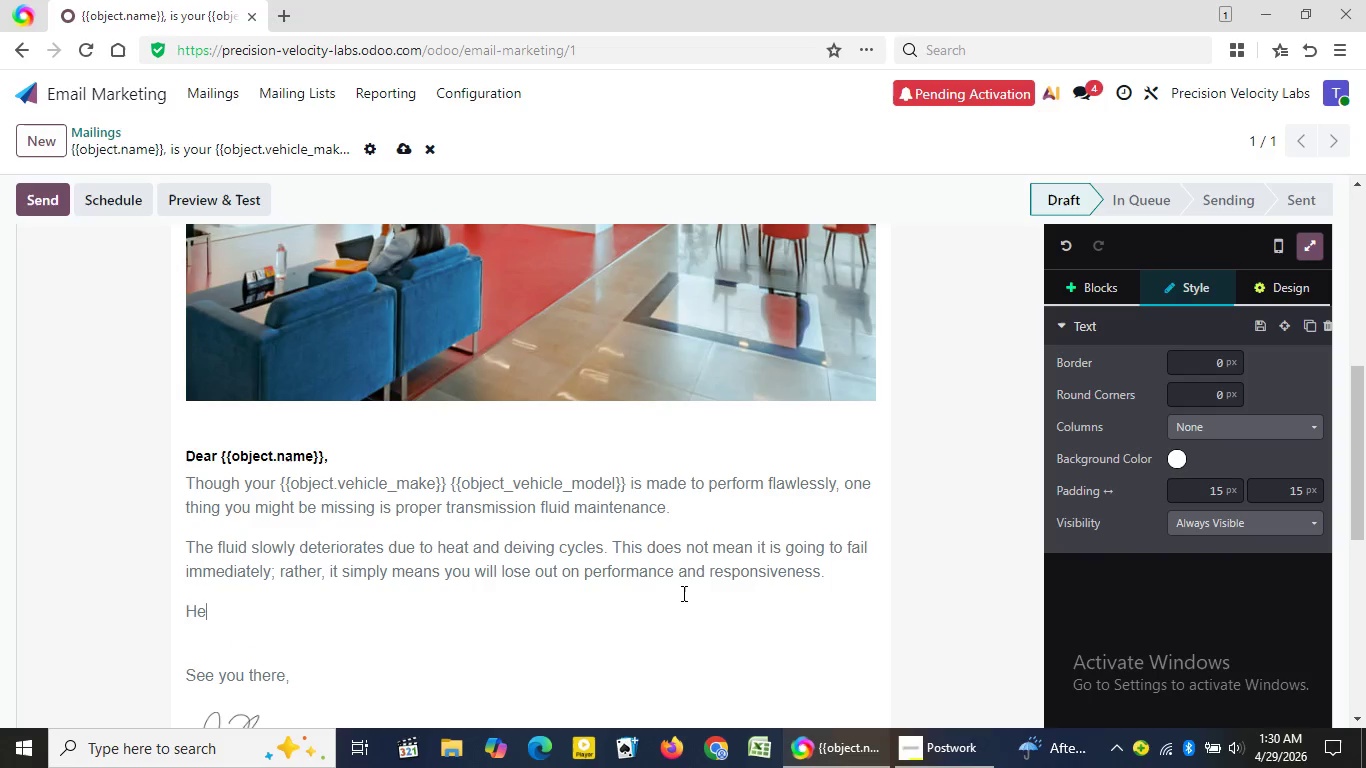 
type(Here at Precision Velocity)
 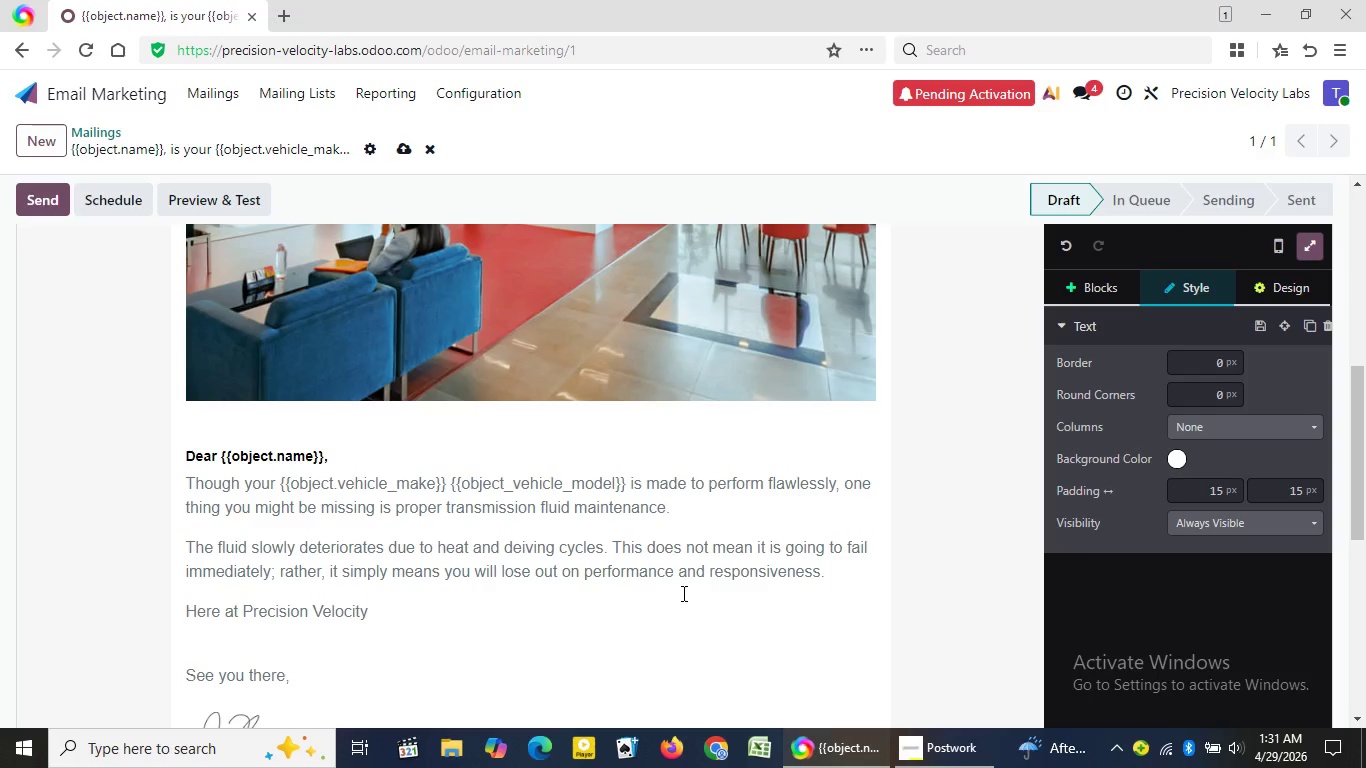 
type( Labs, we have checked high-performance vehicles before that were running )
 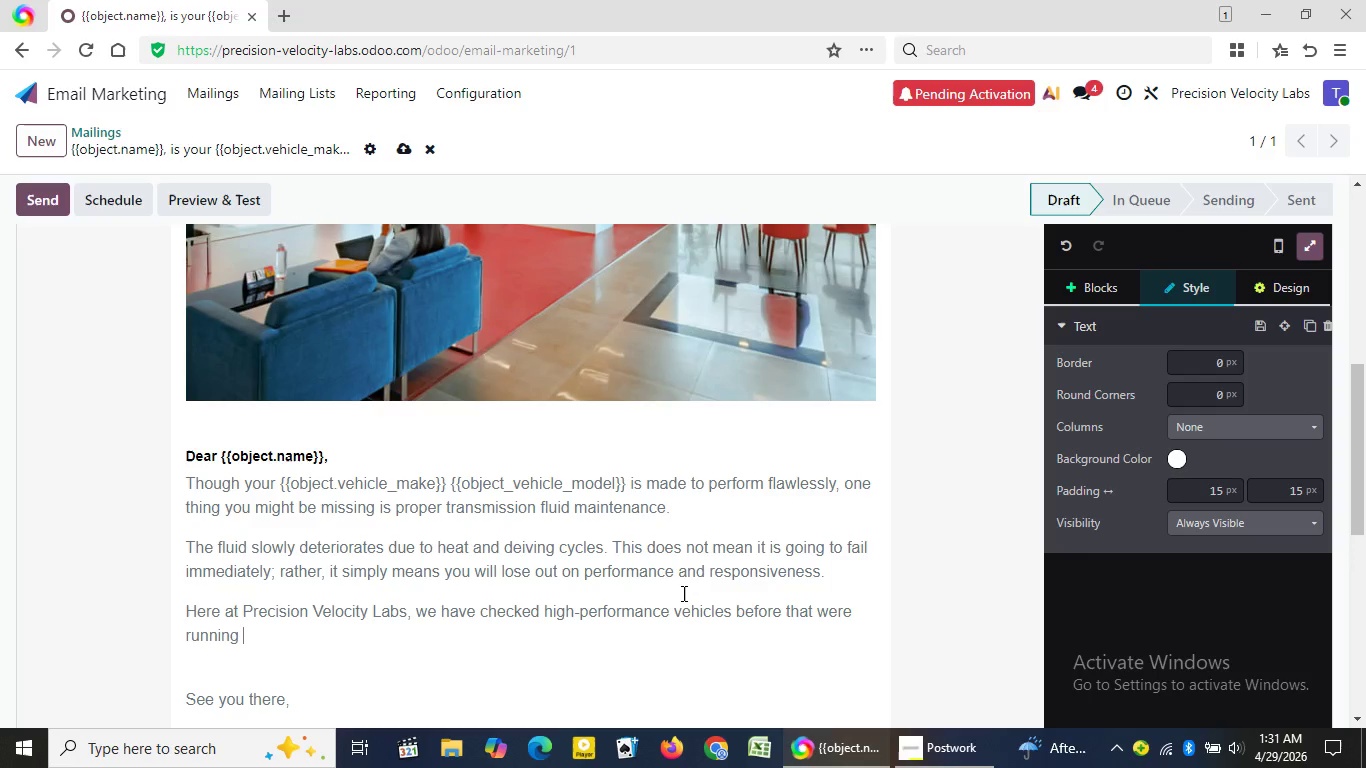 
wait(6.09)
 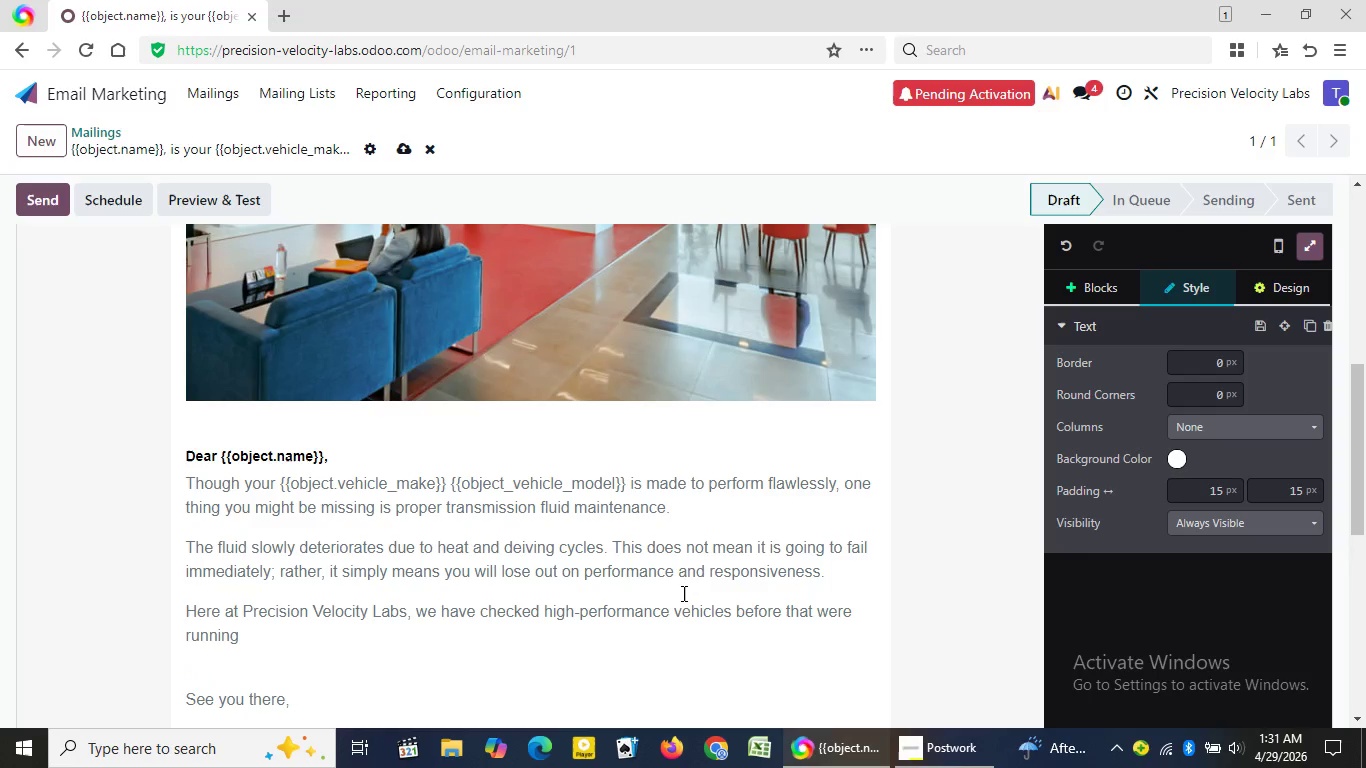 
type(great but showed some warning signs after proper assessment)
 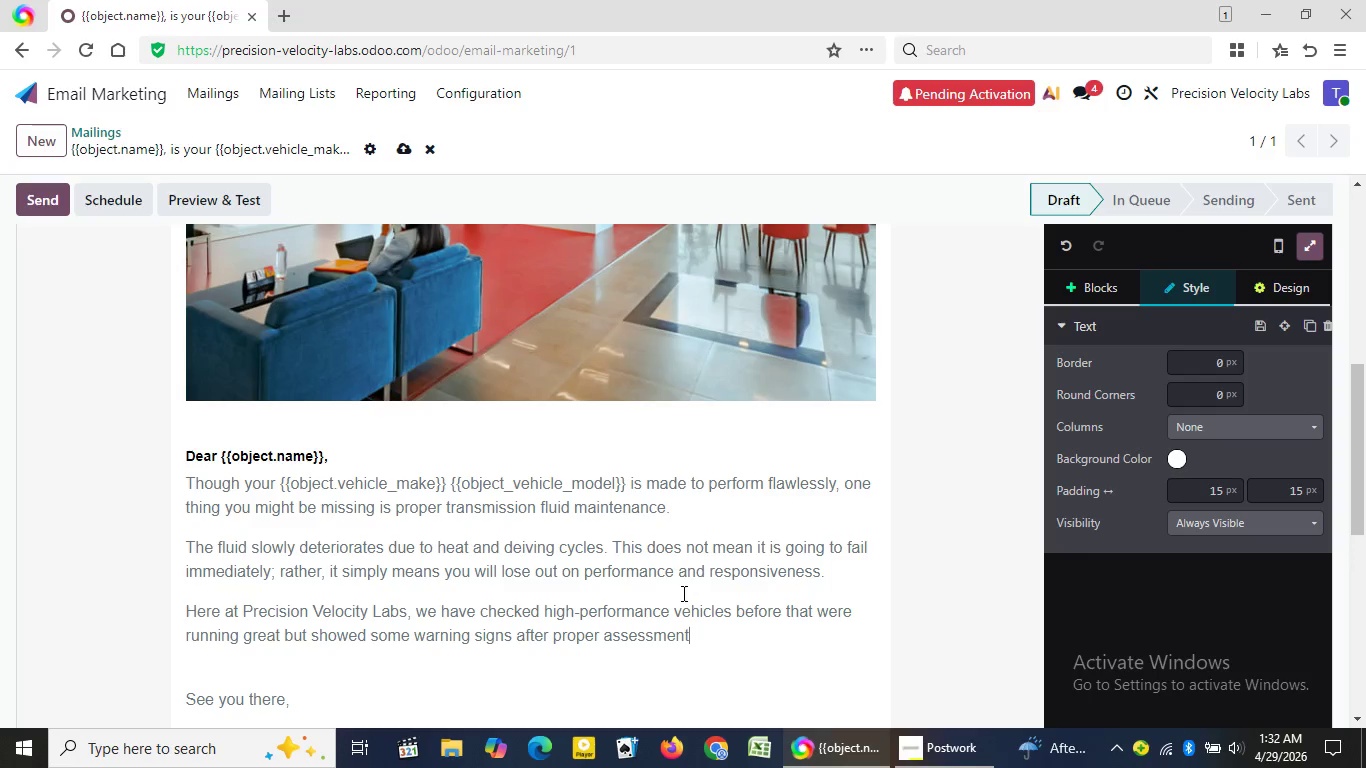 
wait(6.33)
 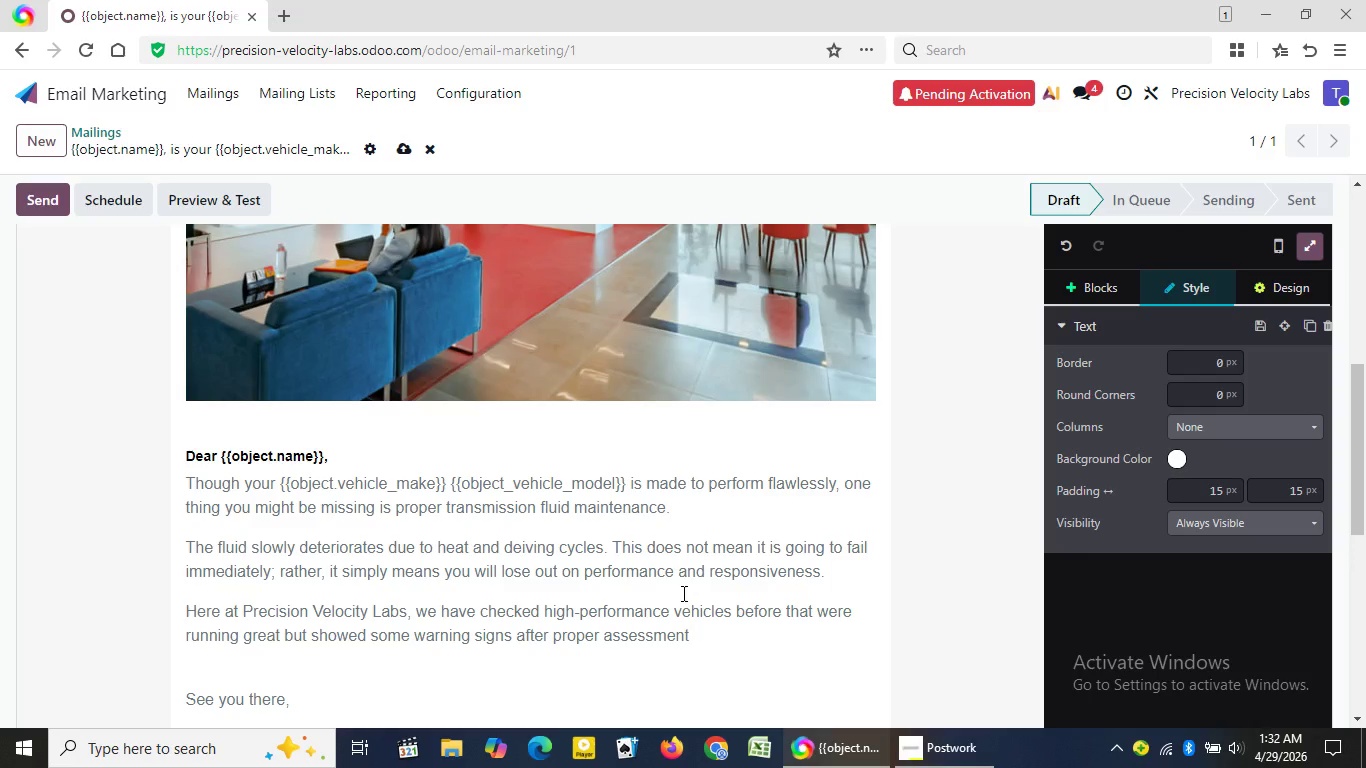 
key(Period)
 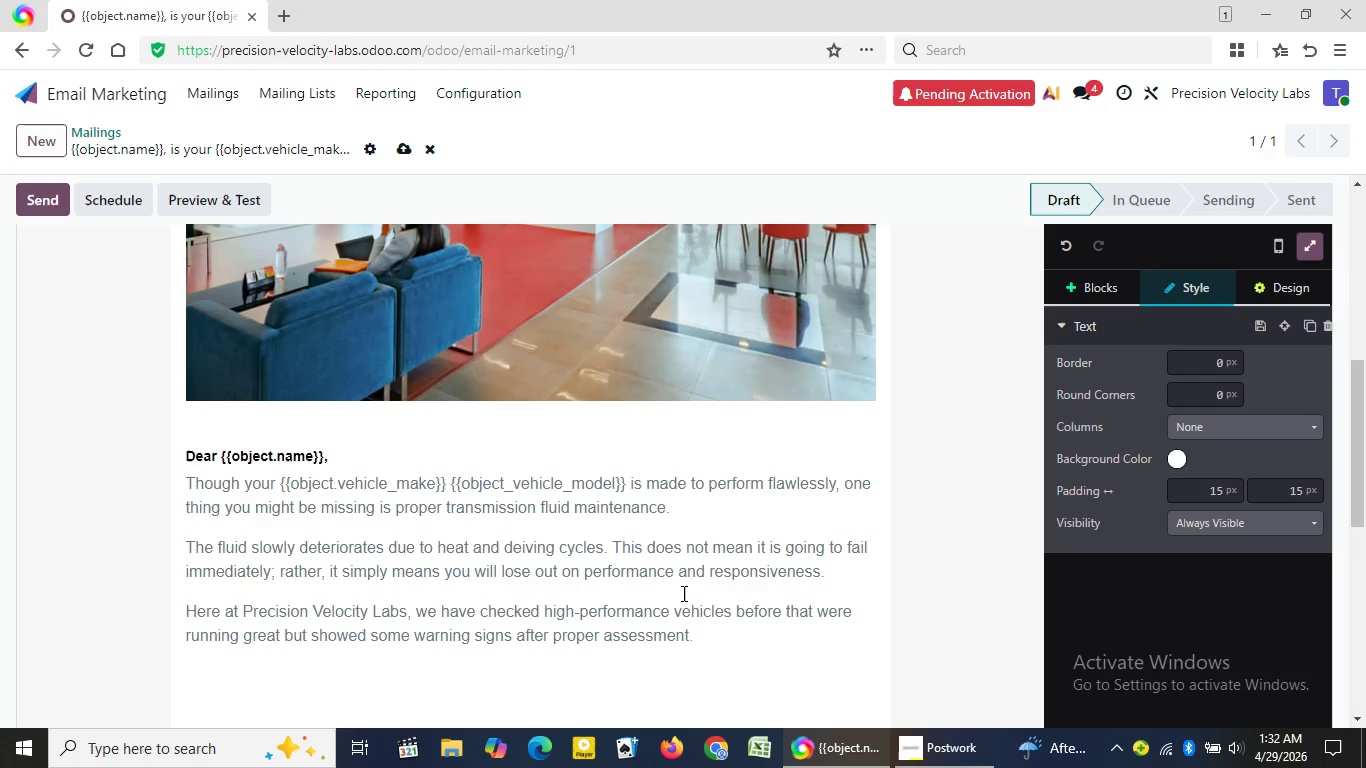 
key(Enter)
 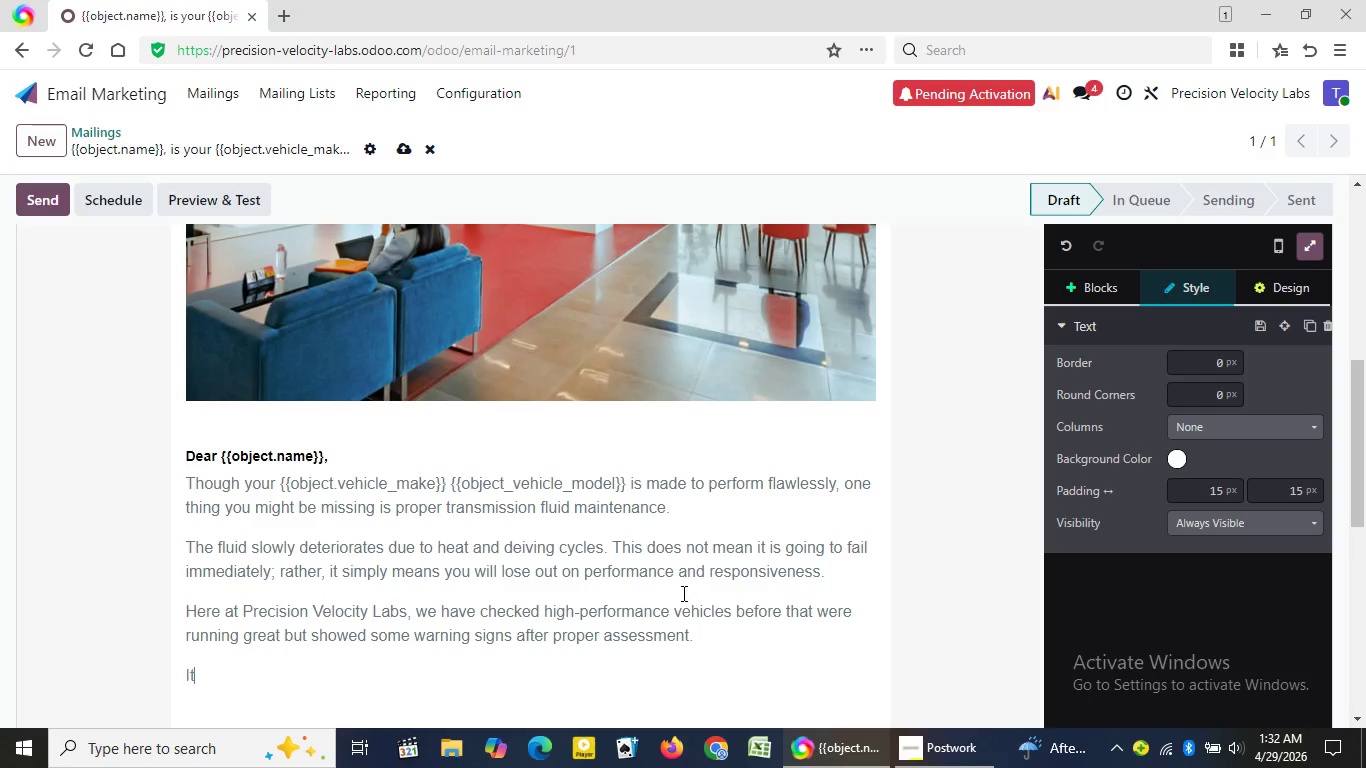 
type(It is better to assess your)
 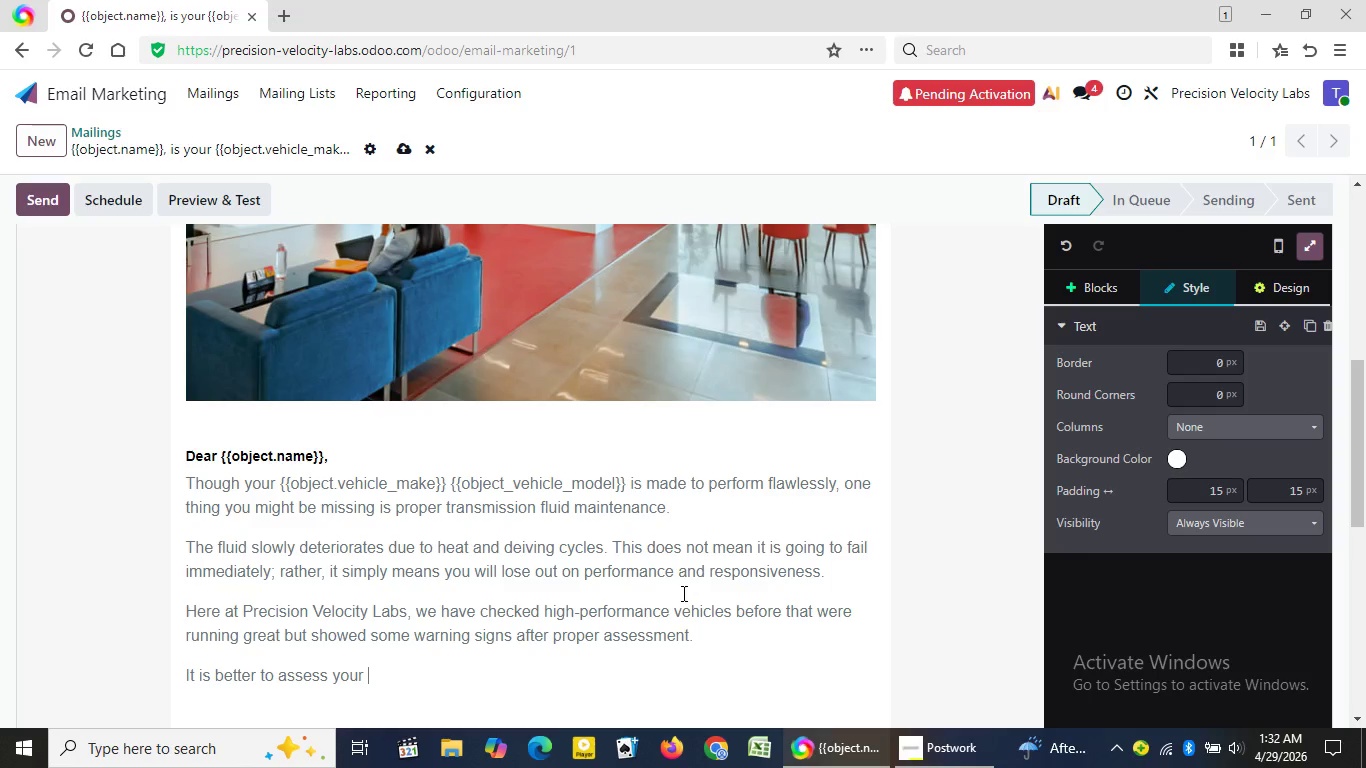 
type( vehicle in order to preve)
 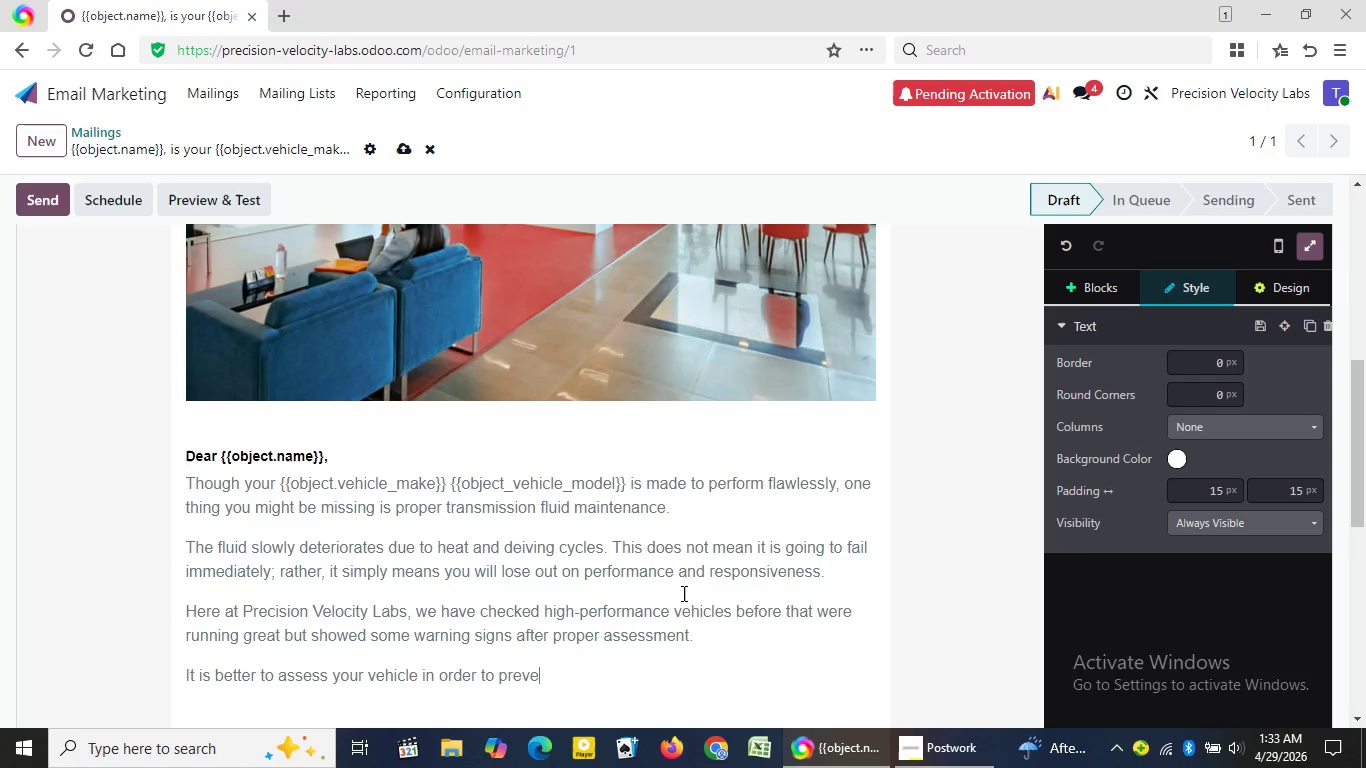 
type(nt problems from occuri)
key(Backspace)
type(ring in the first place.)
 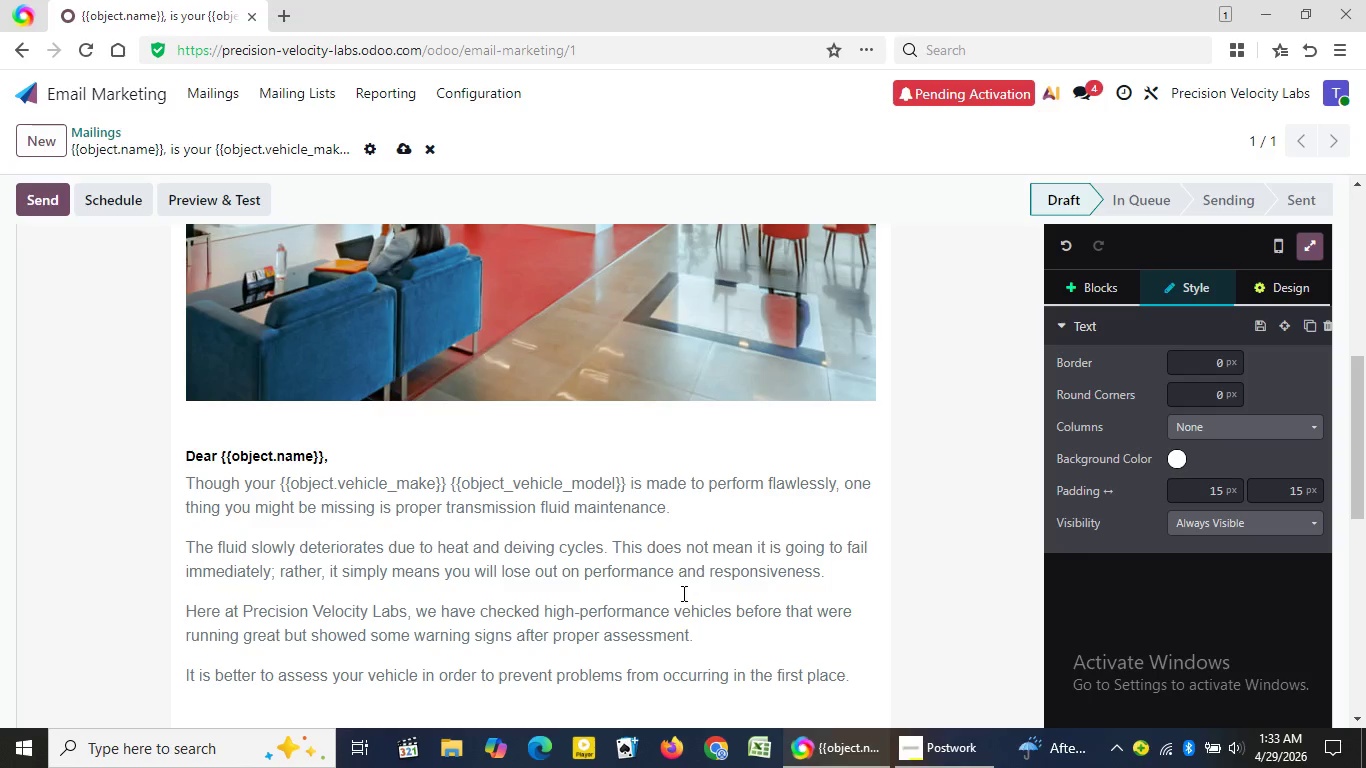 
key(Enter)
 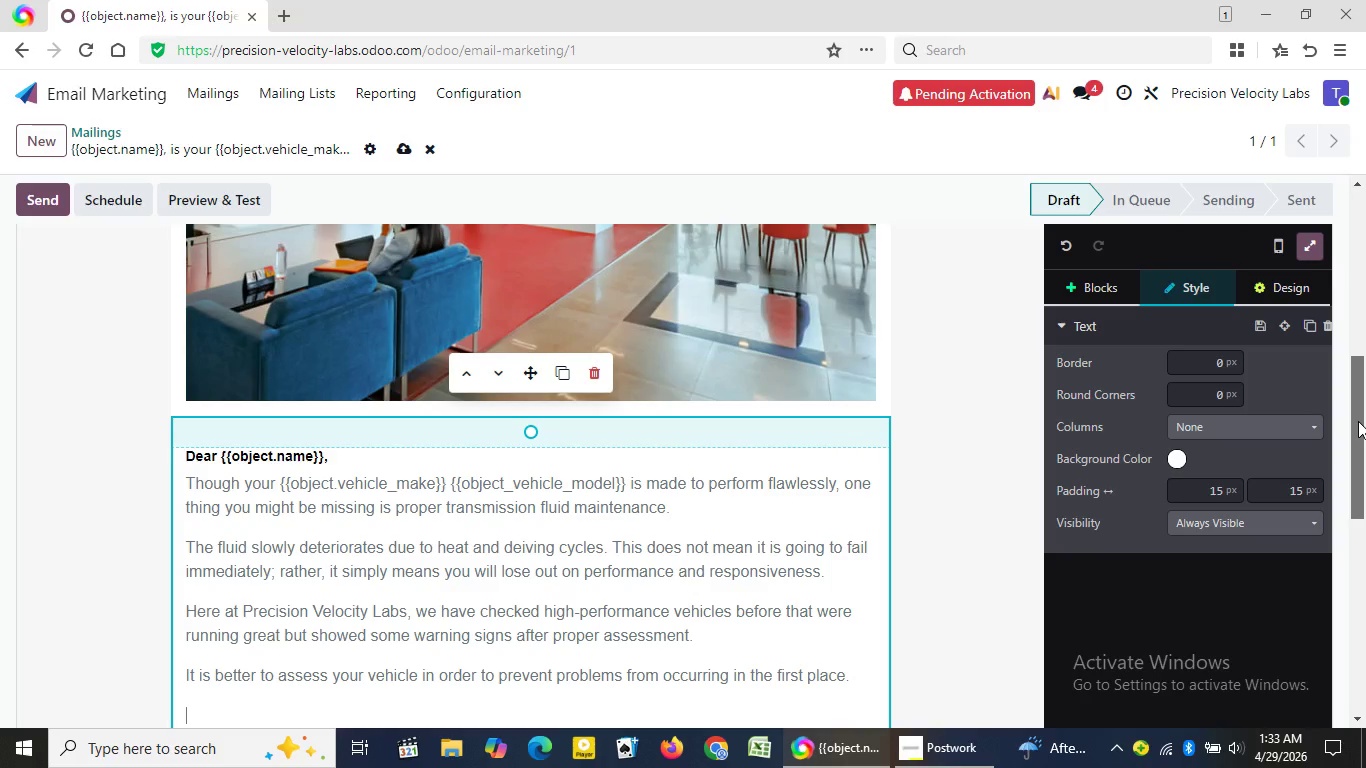 
left_click_drag(start_coordinate=[1353, 372], to_coordinate=[1357, 446])
 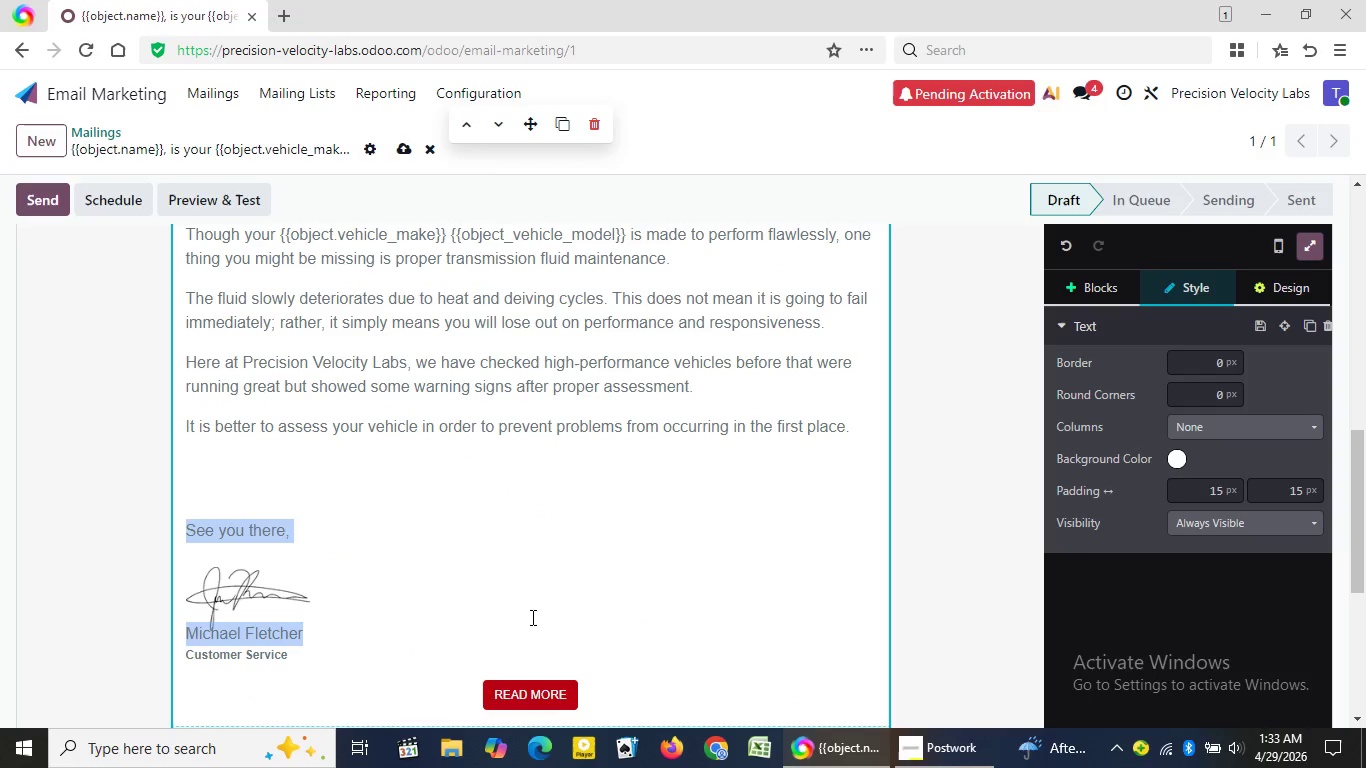 
left_click_drag(start_coordinate=[189, 524], to_coordinate=[594, 701])
 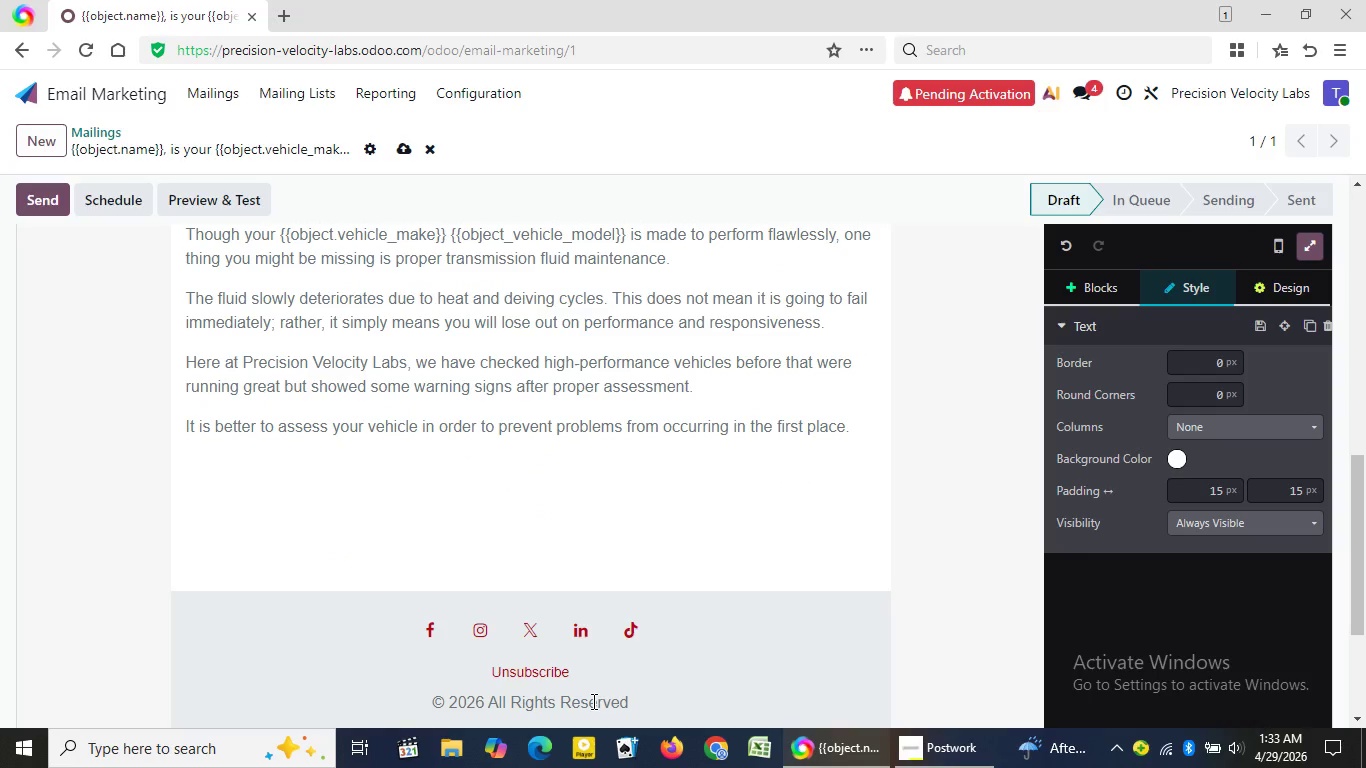 
key(Backspace)
 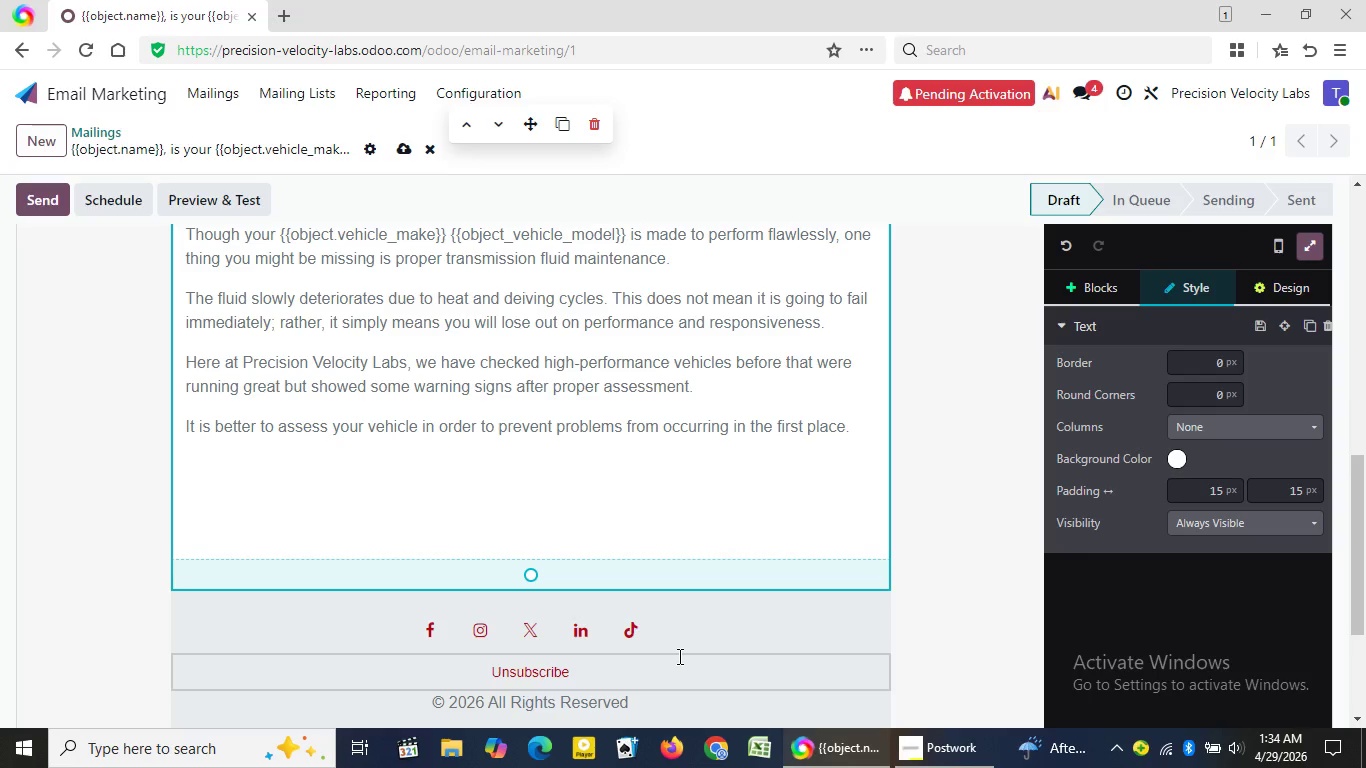 
wait(40.84)
 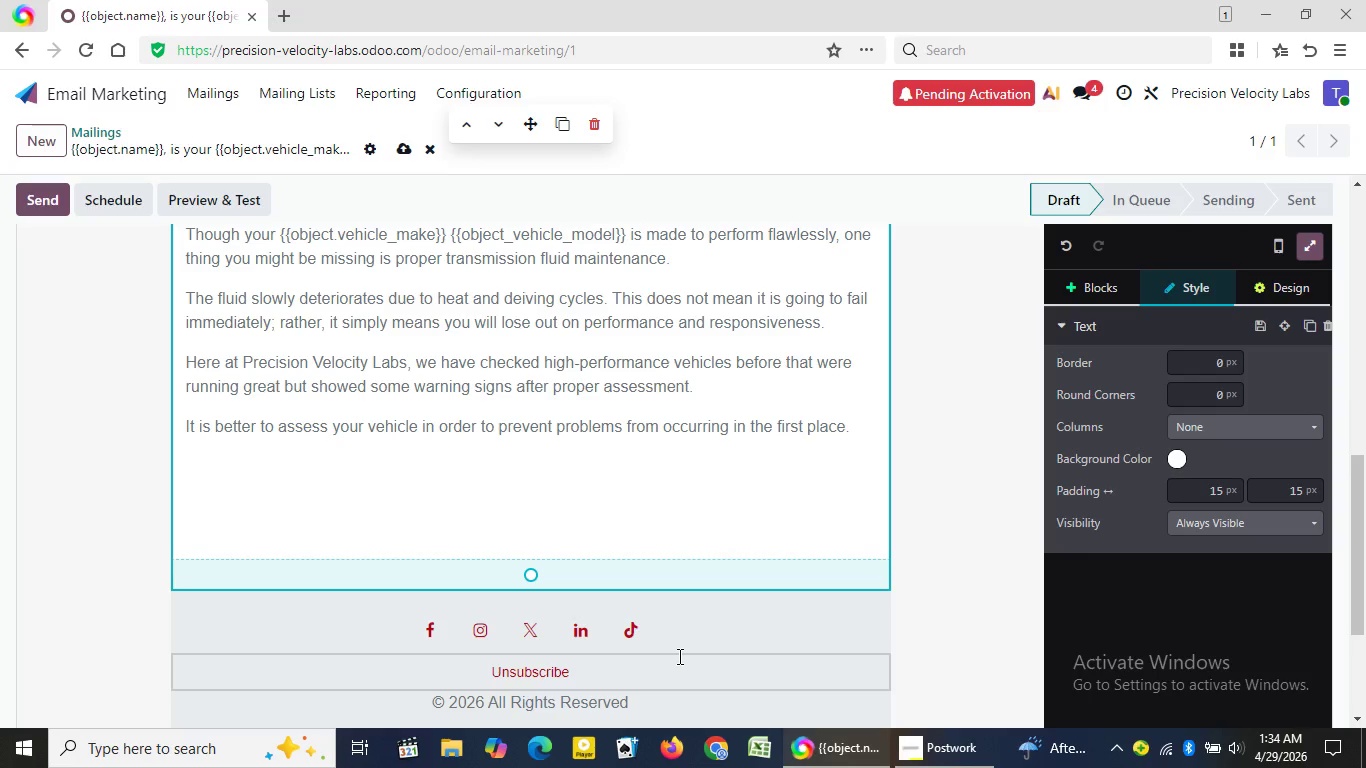 
left_click([852, 421])
 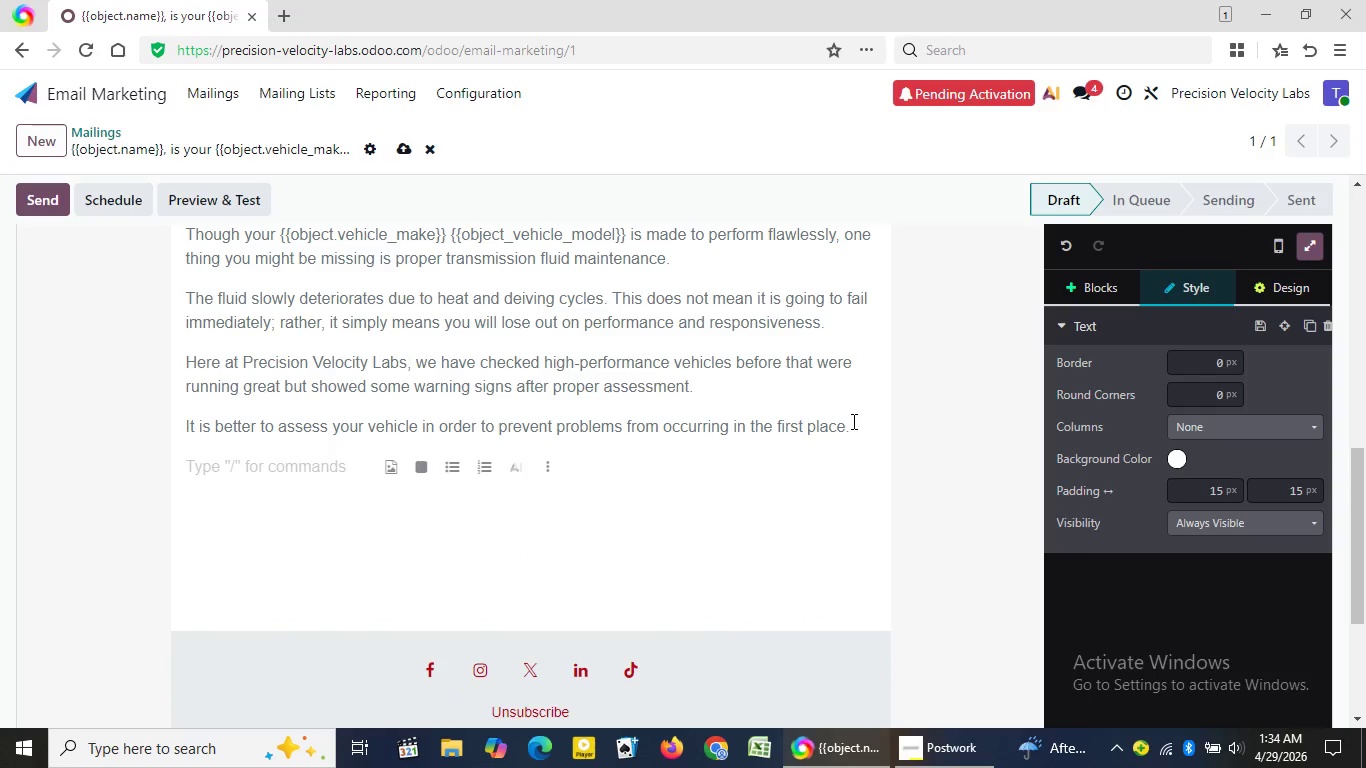 
key(Enter)
 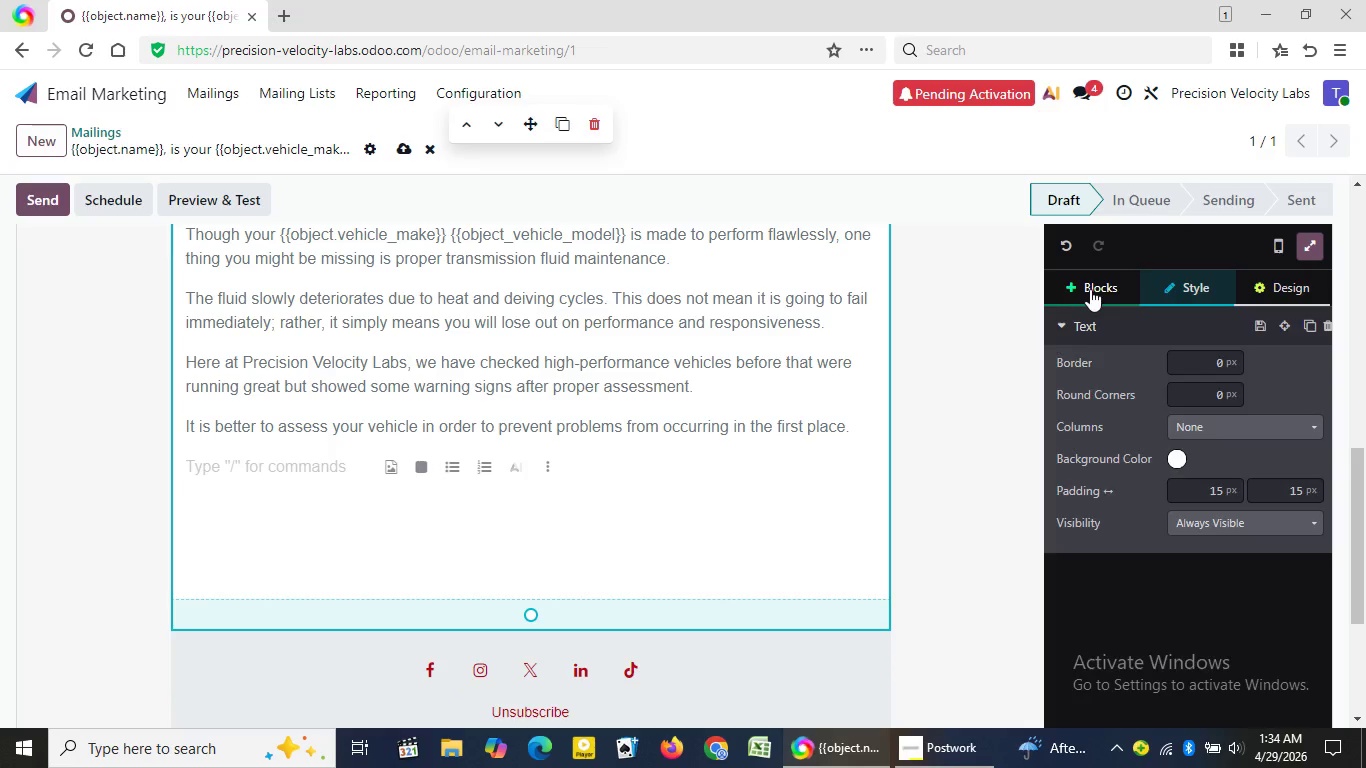 
left_click([1090, 289])
 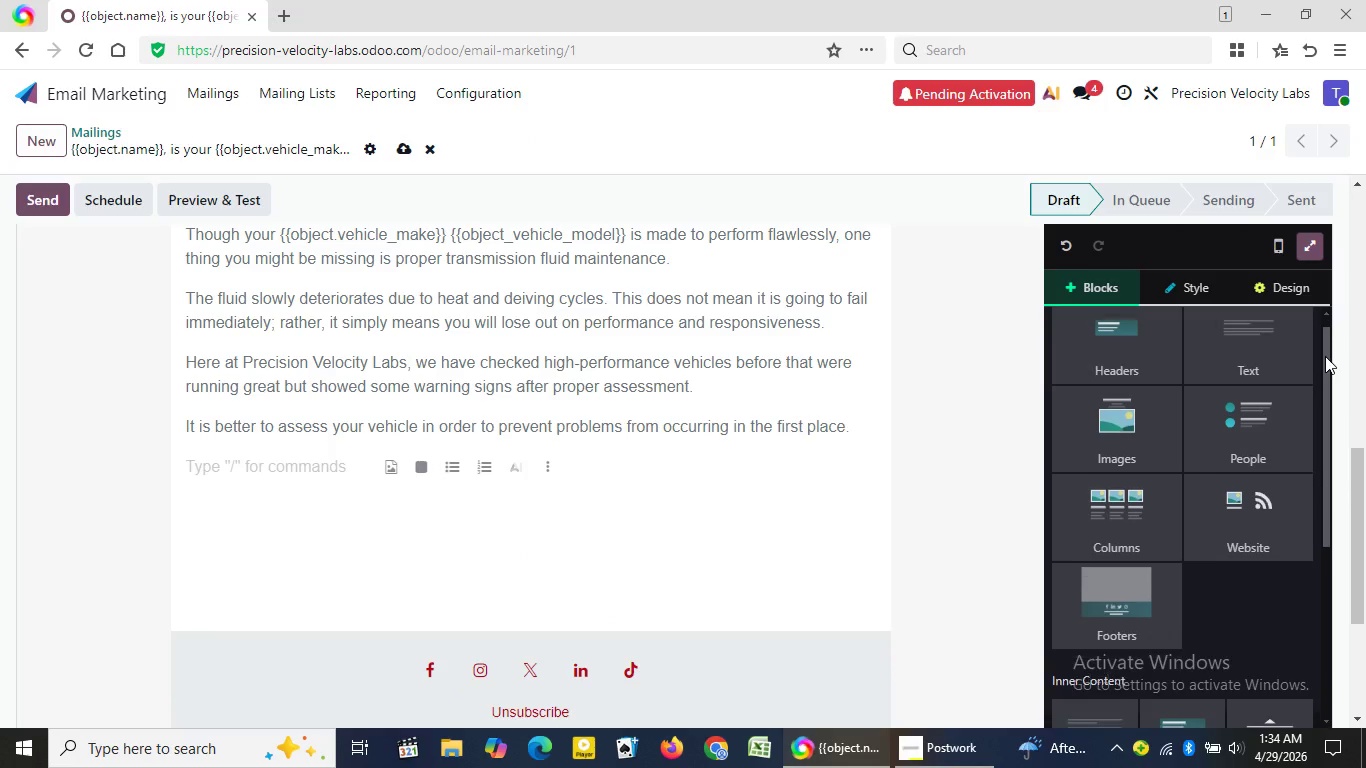 
left_click_drag(start_coordinate=[1325, 345], to_coordinate=[1330, 299])
 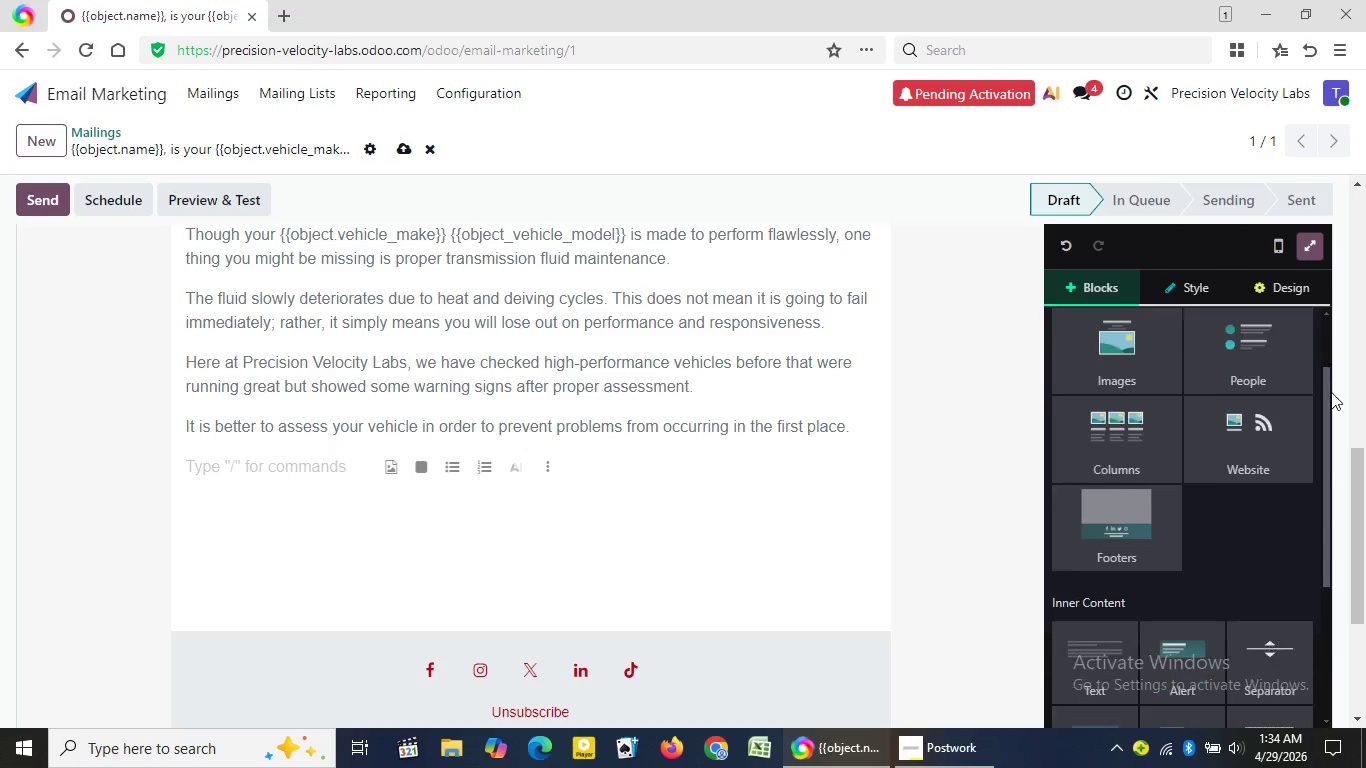 
left_click_drag(start_coordinate=[1326, 331], to_coordinate=[1339, 544])
 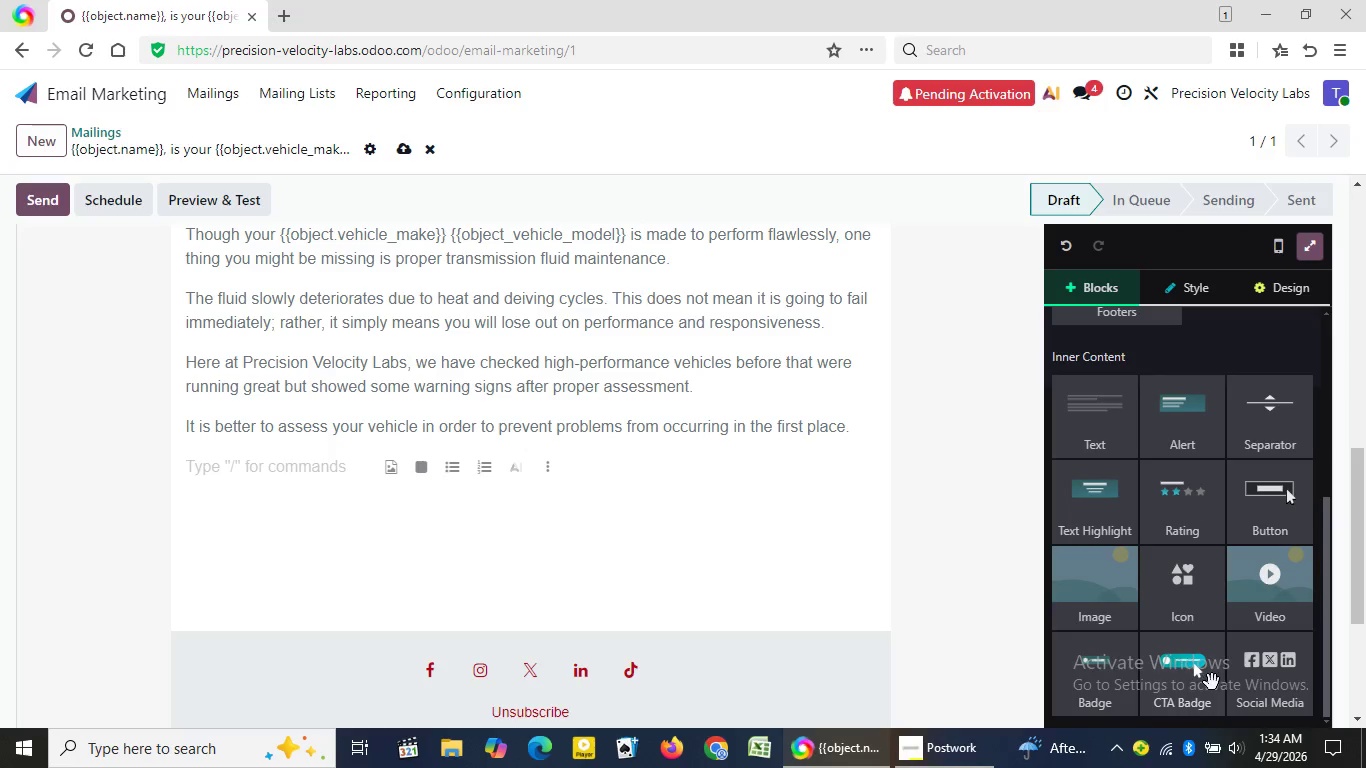 
left_click_drag(start_coordinate=[1214, 682], to_coordinate=[484, 489])
 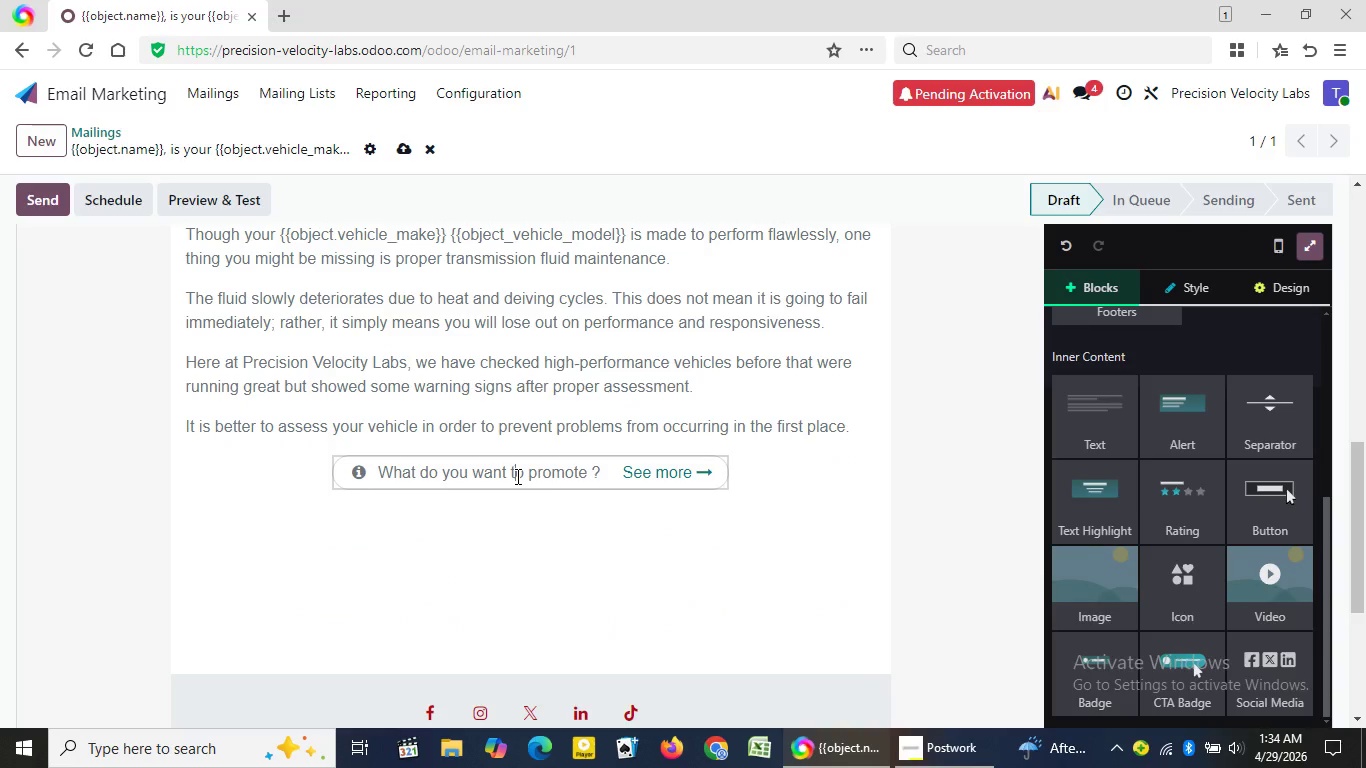 
double_click([516, 476])
 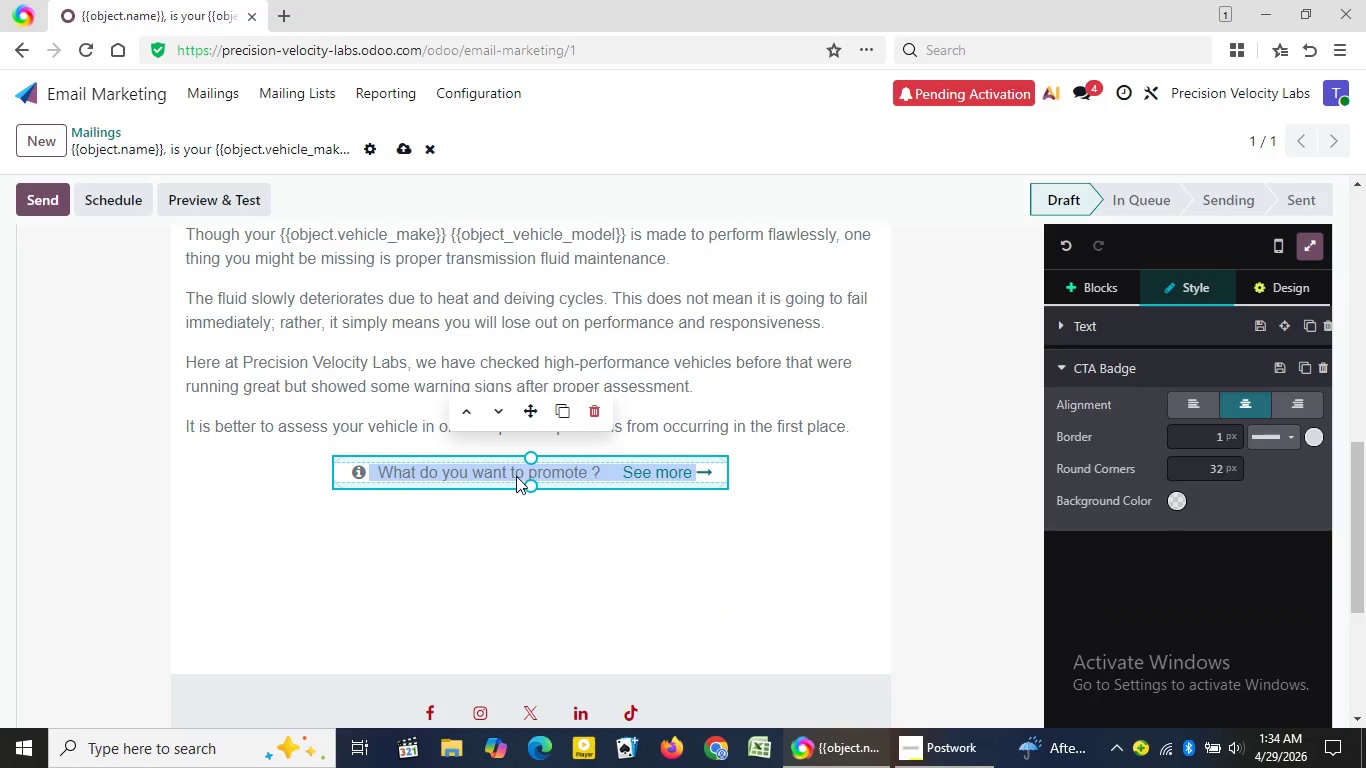 
triple_click([516, 476])
 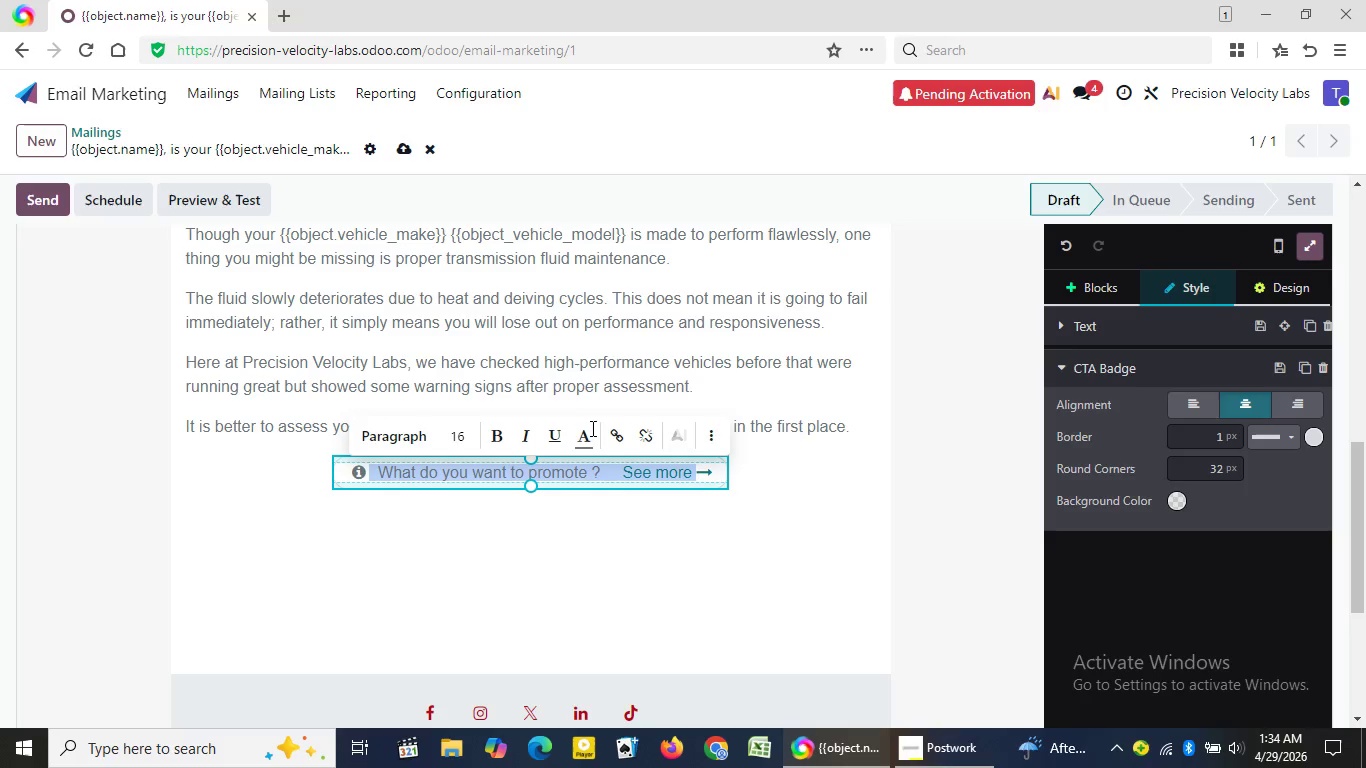 
wait(9.62)
 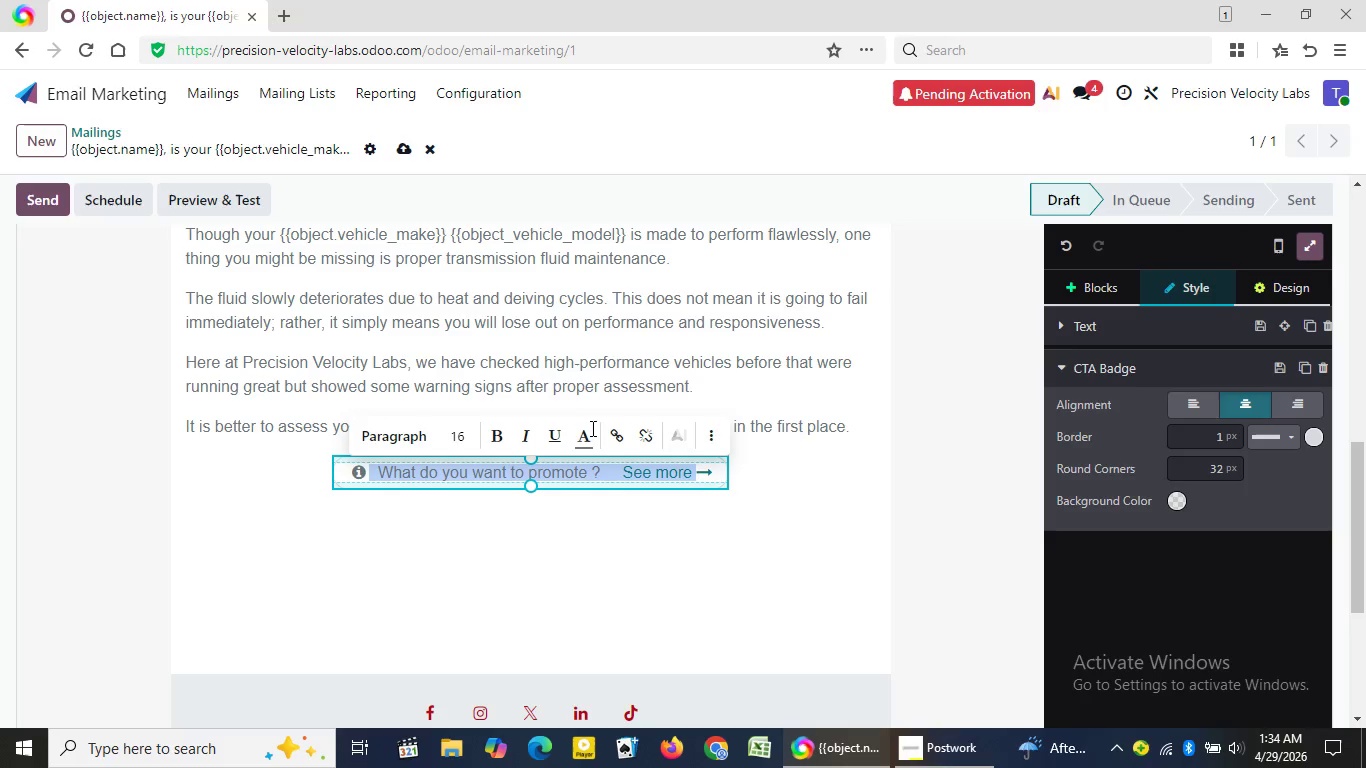 
left_click([1179, 496])
 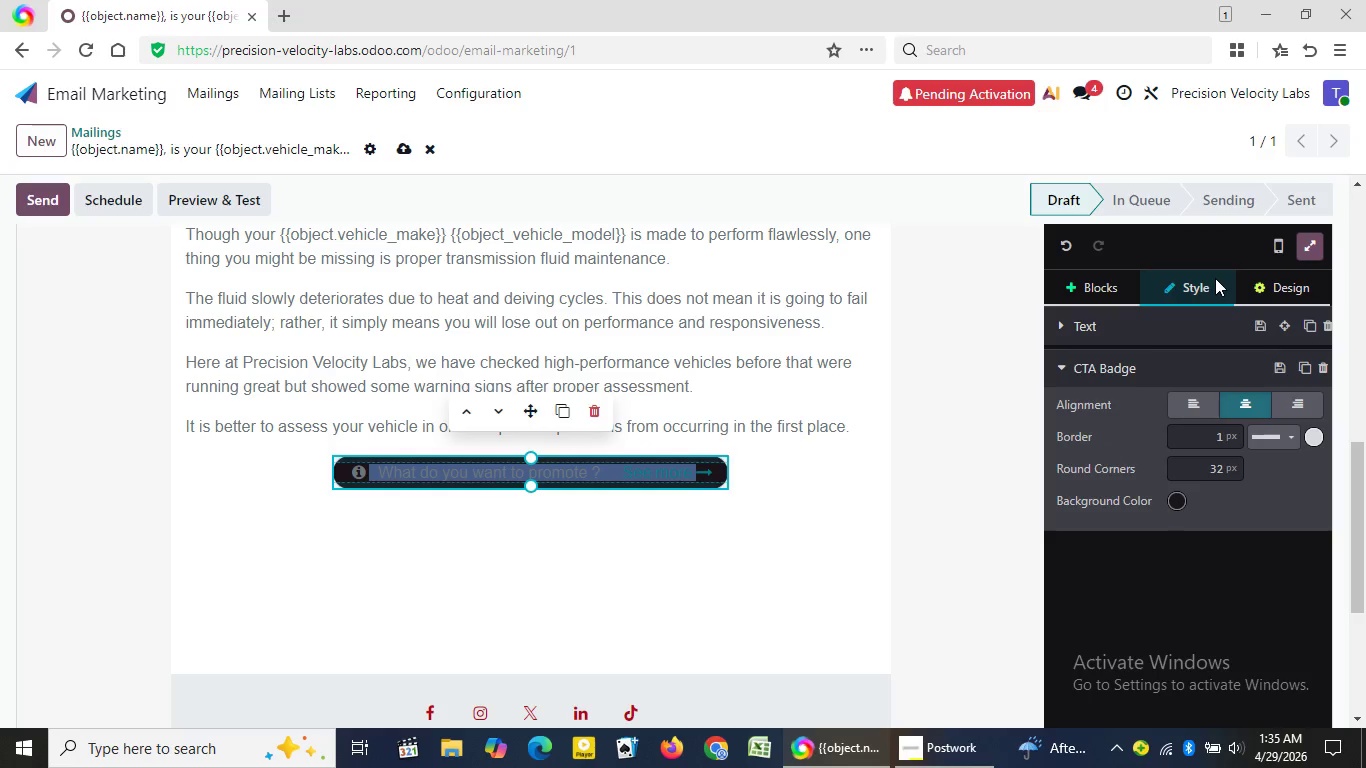 
left_click([1215, 278])
 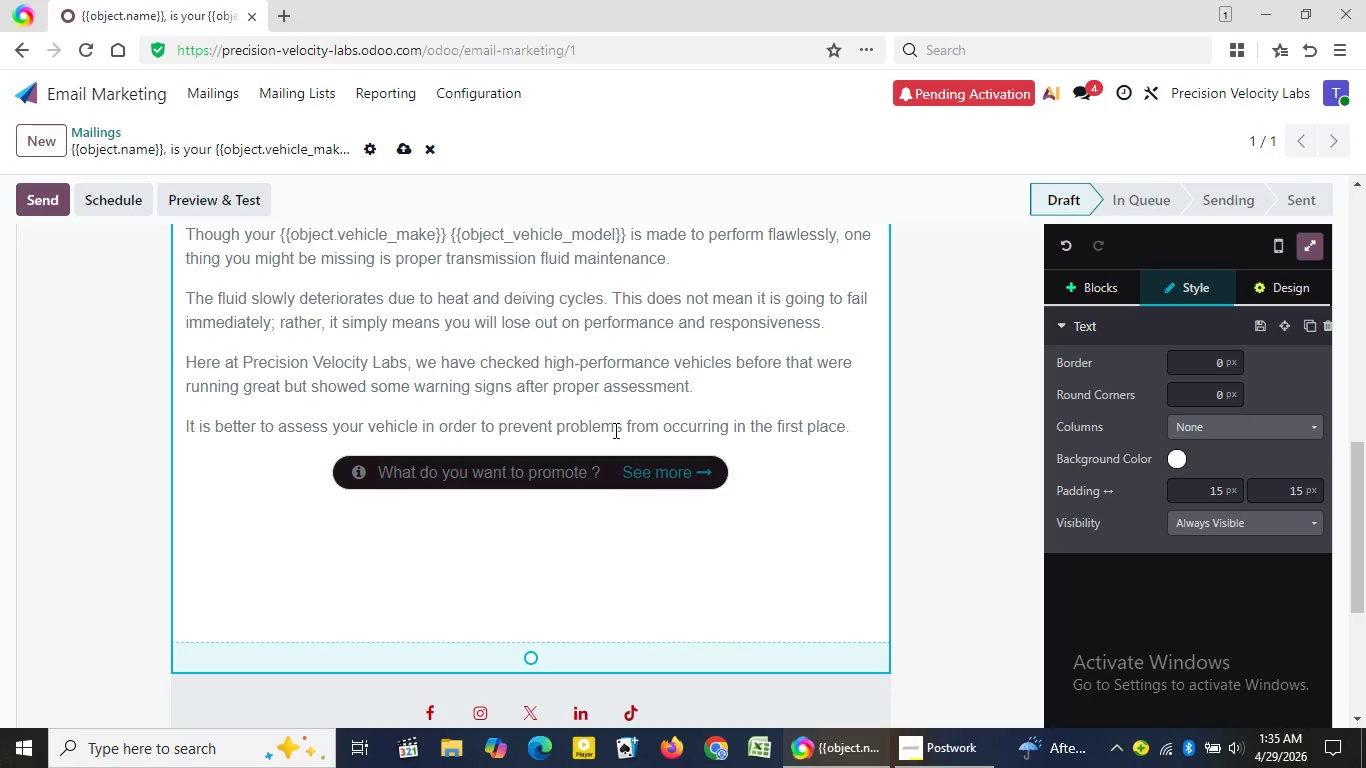 
left_click([614, 430])
 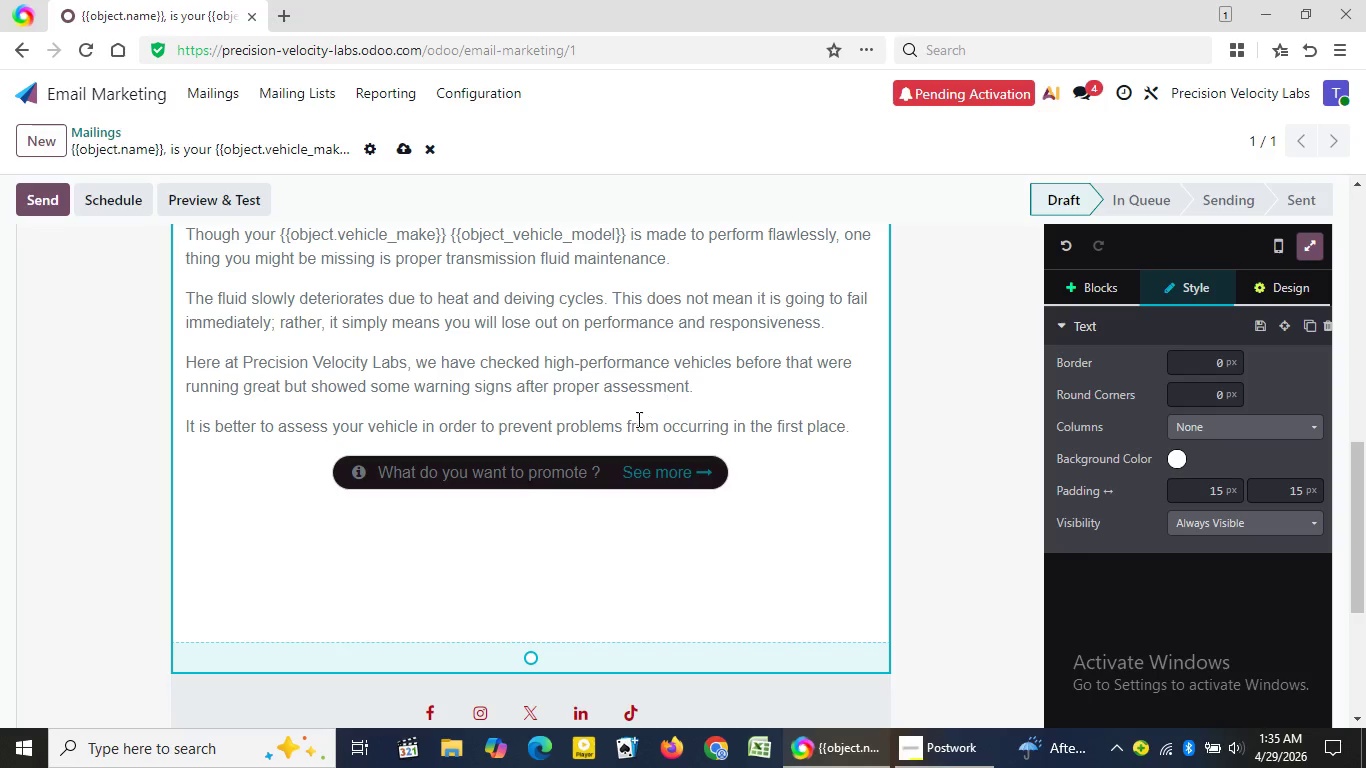 
left_click([721, 348])
 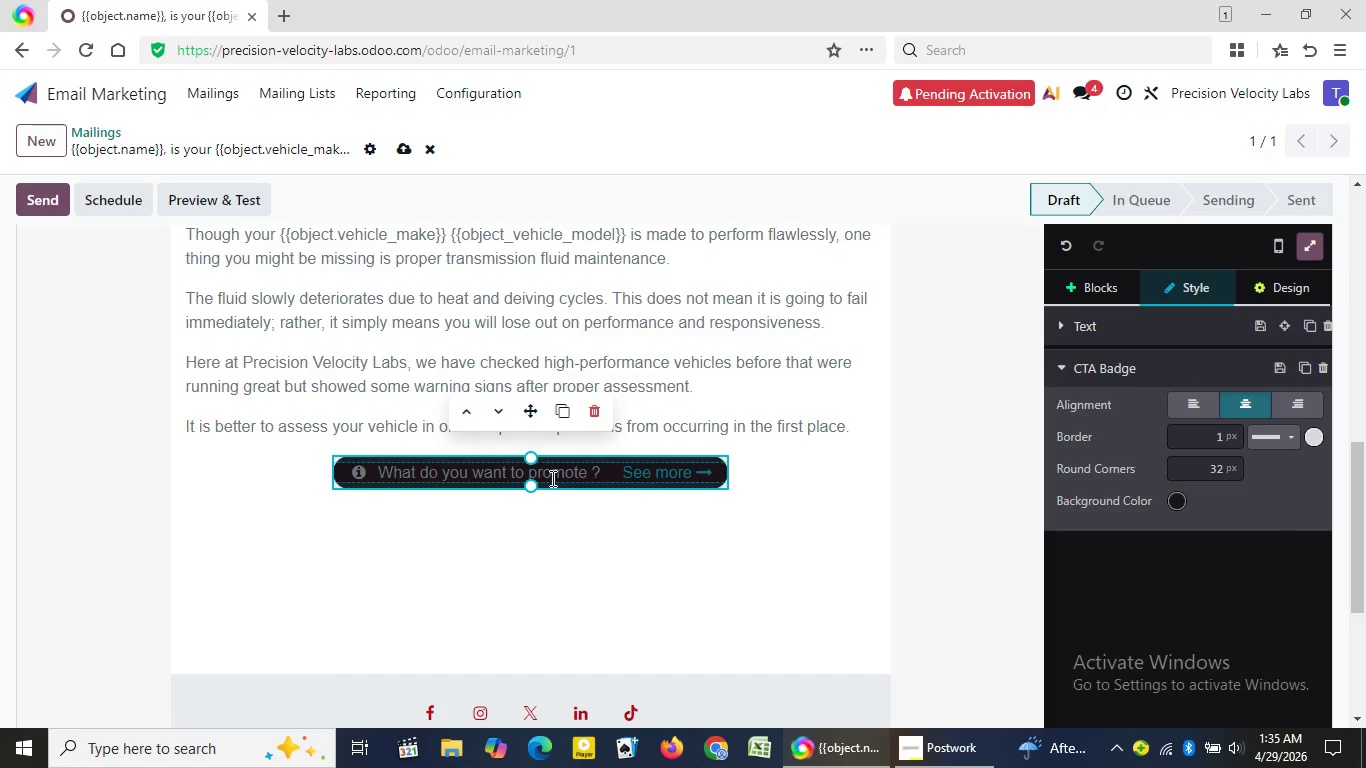 
left_click([551, 478])
 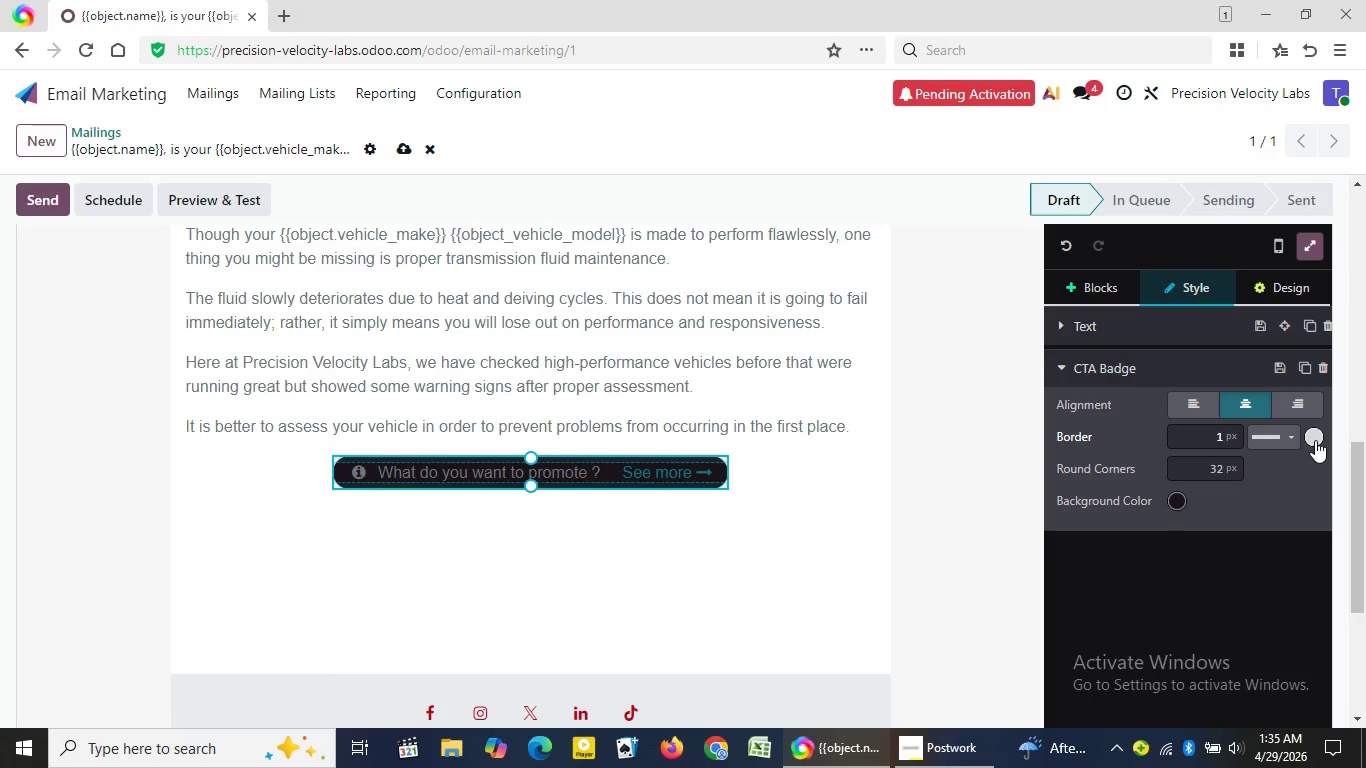 
wait(6.31)
 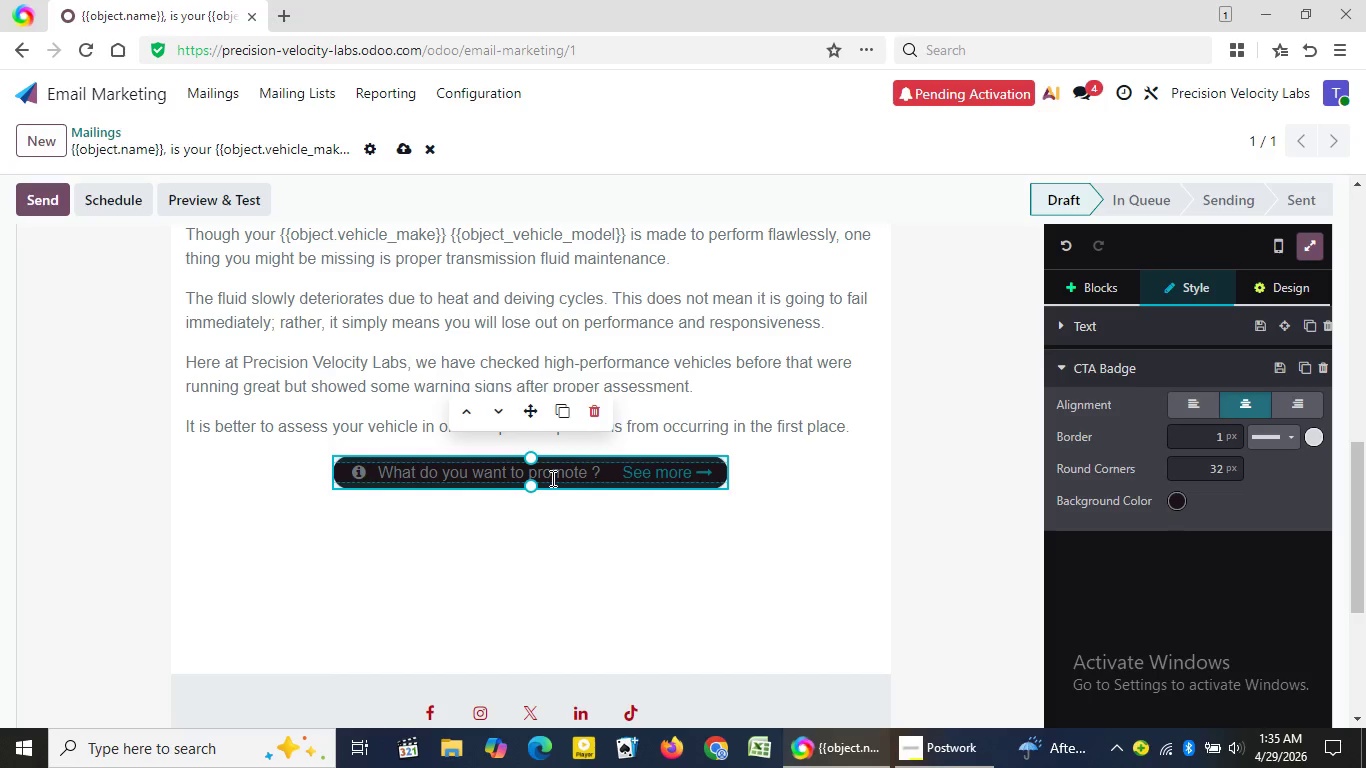 
left_click([1315, 439])
 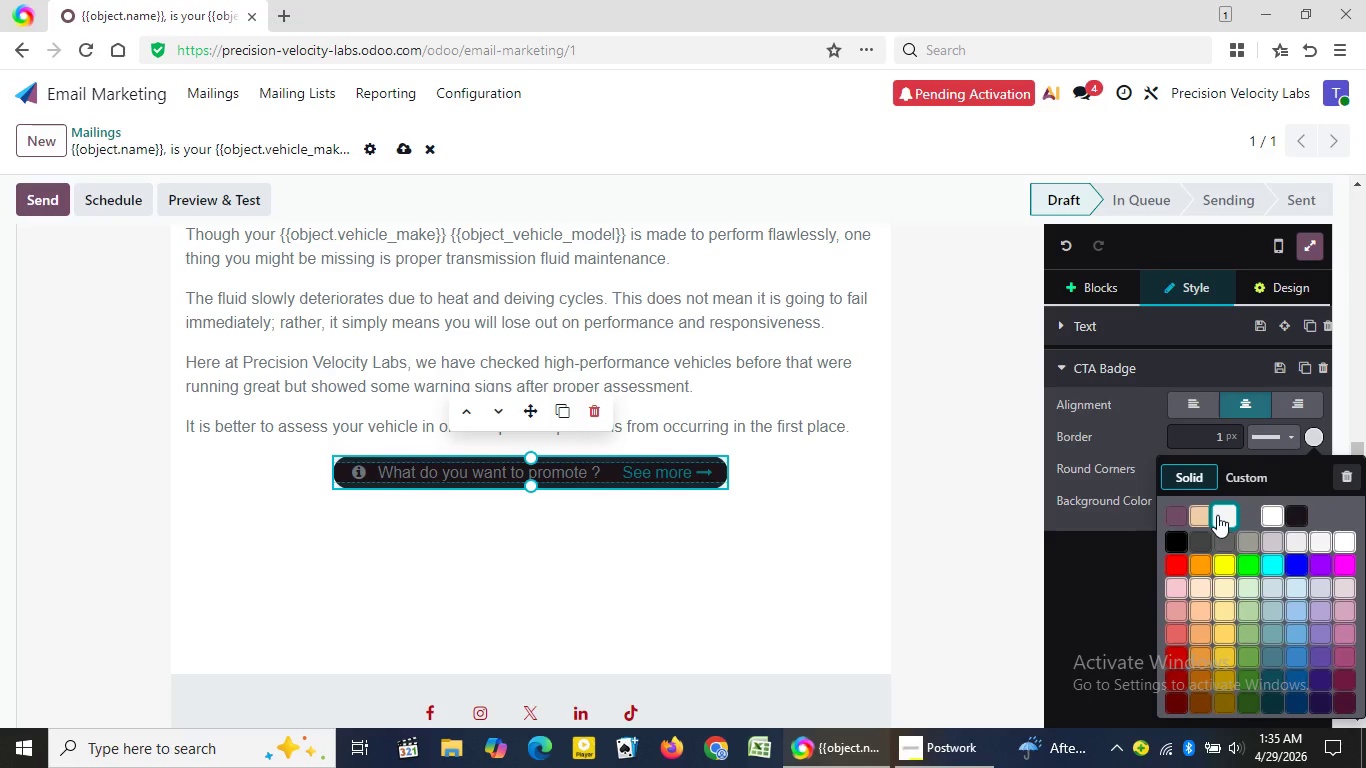 
left_click([1217, 515])
 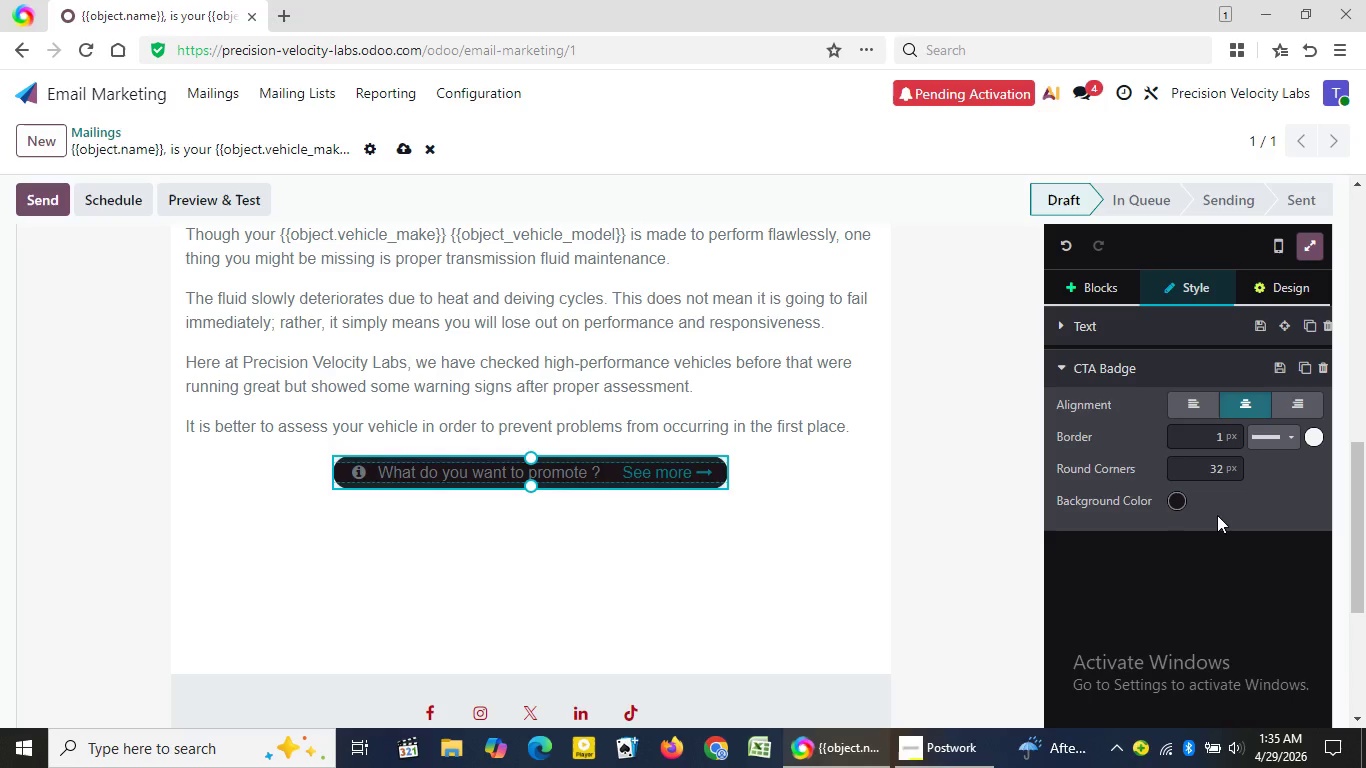 
wait(8.05)
 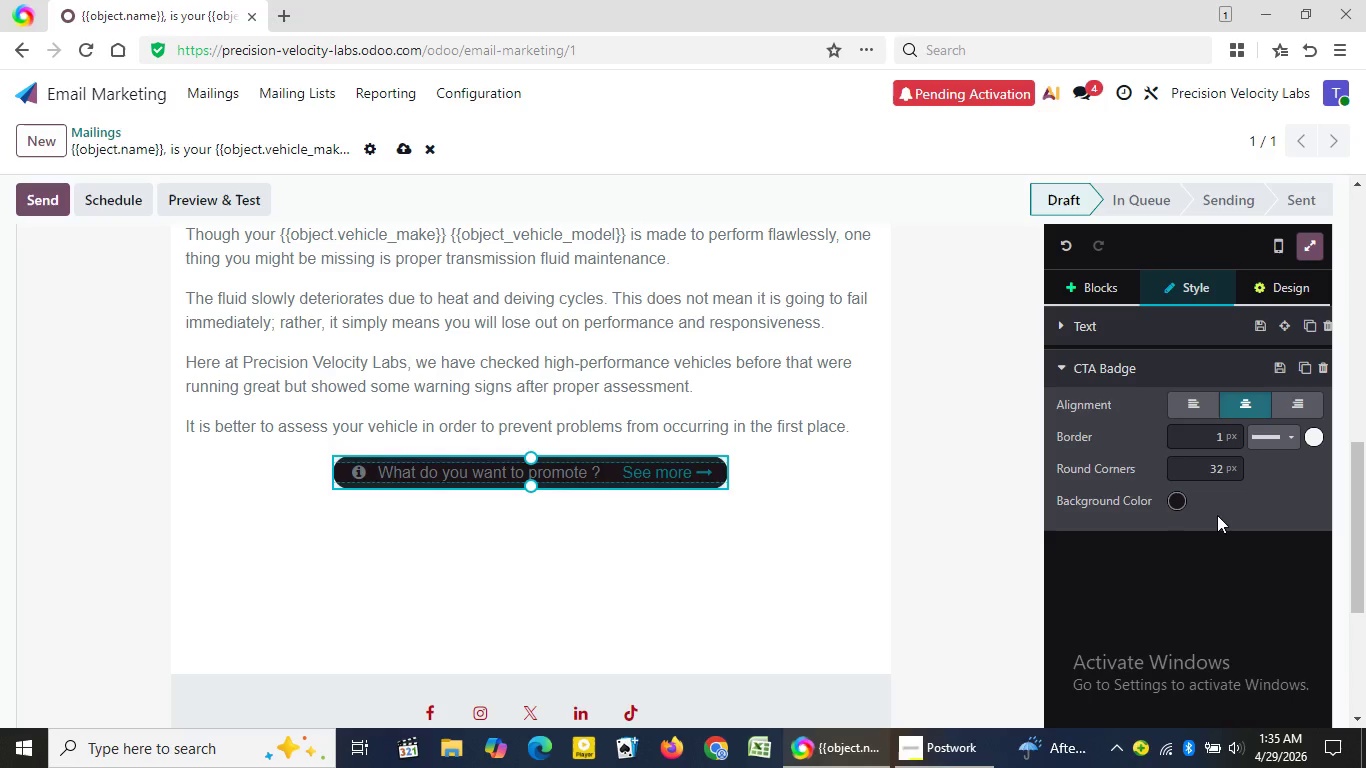 
double_click([504, 468])
 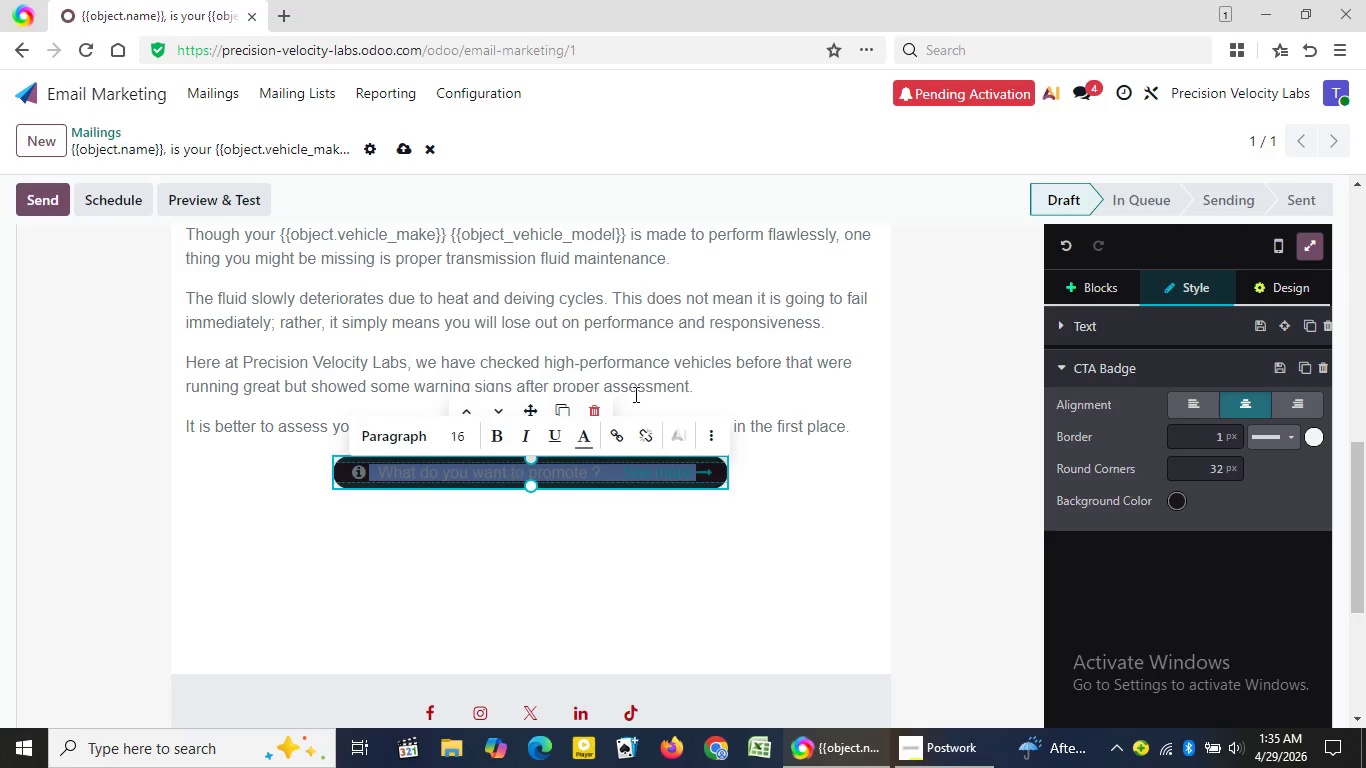 
triple_click([504, 468])
 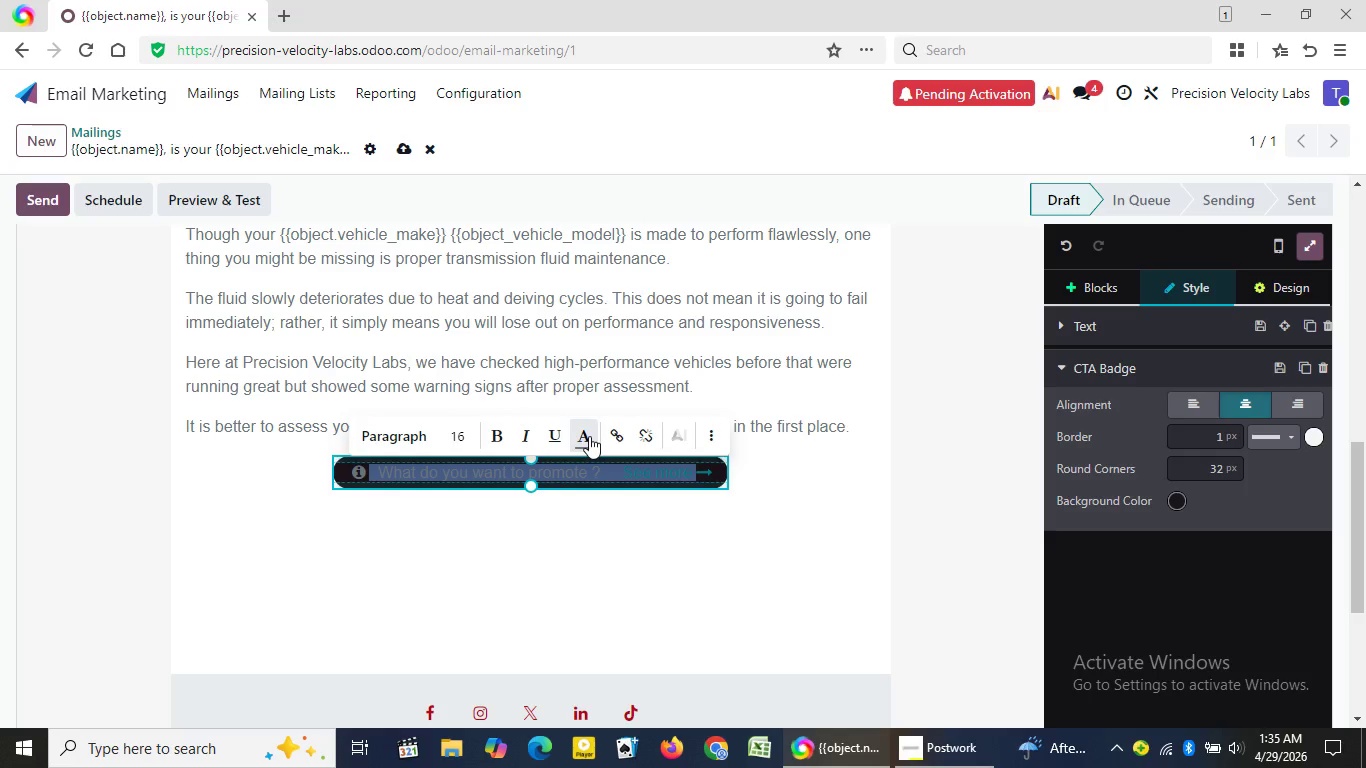 
wait(5.67)
 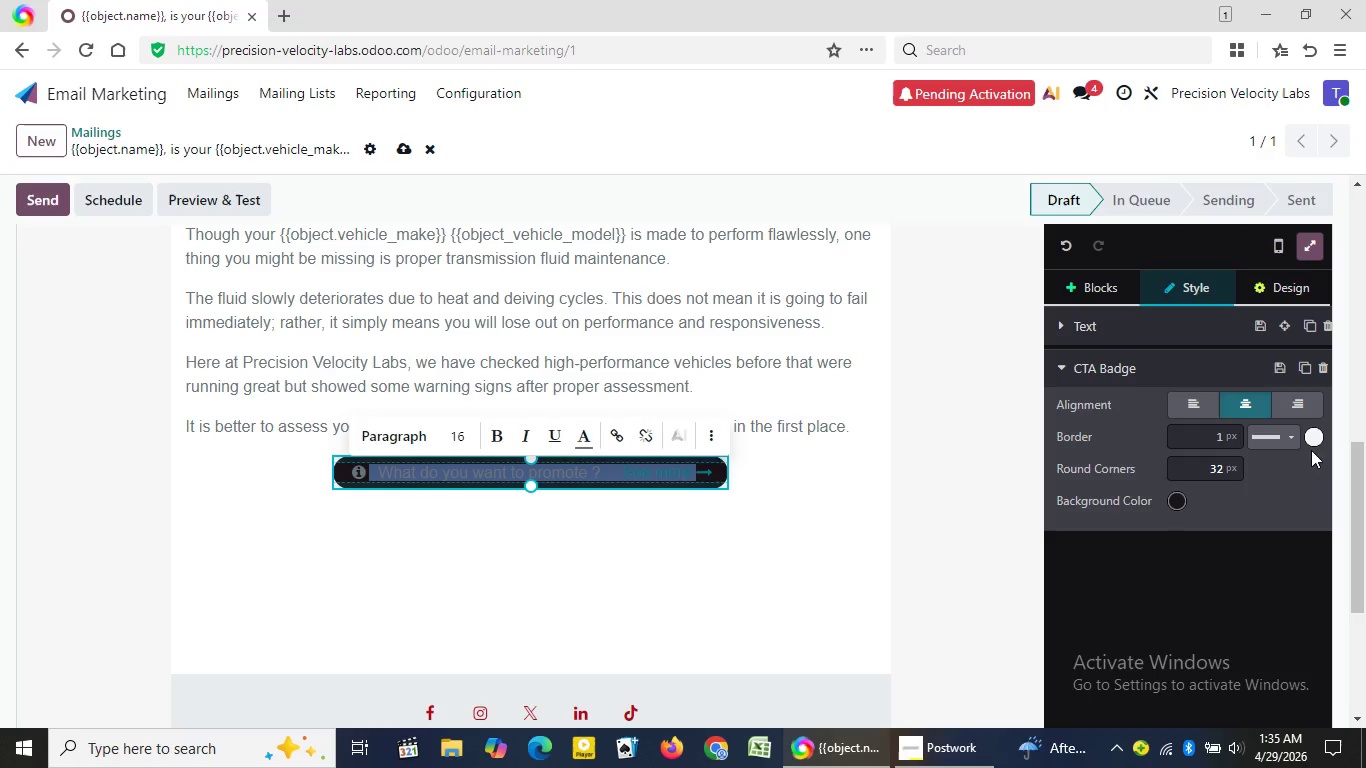 
left_click([589, 436])
 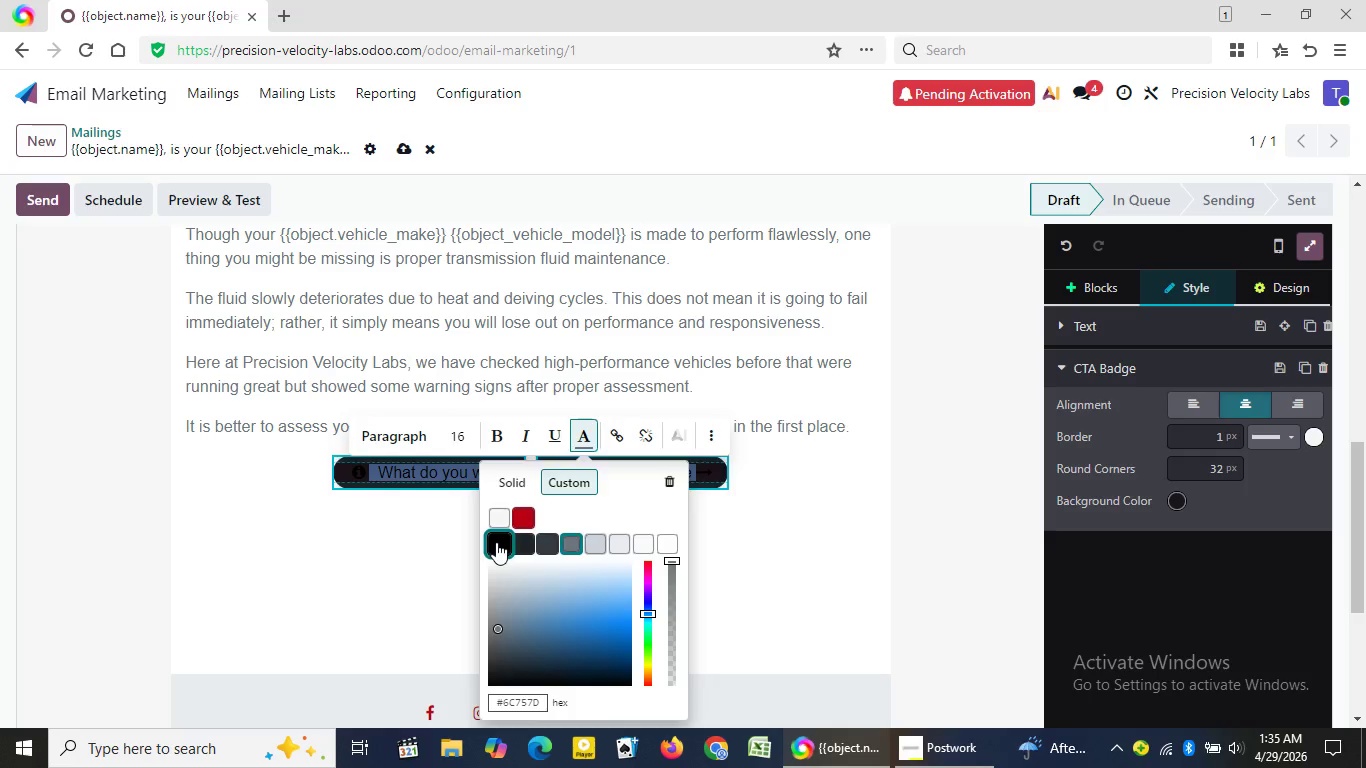 
left_click([496, 542])
 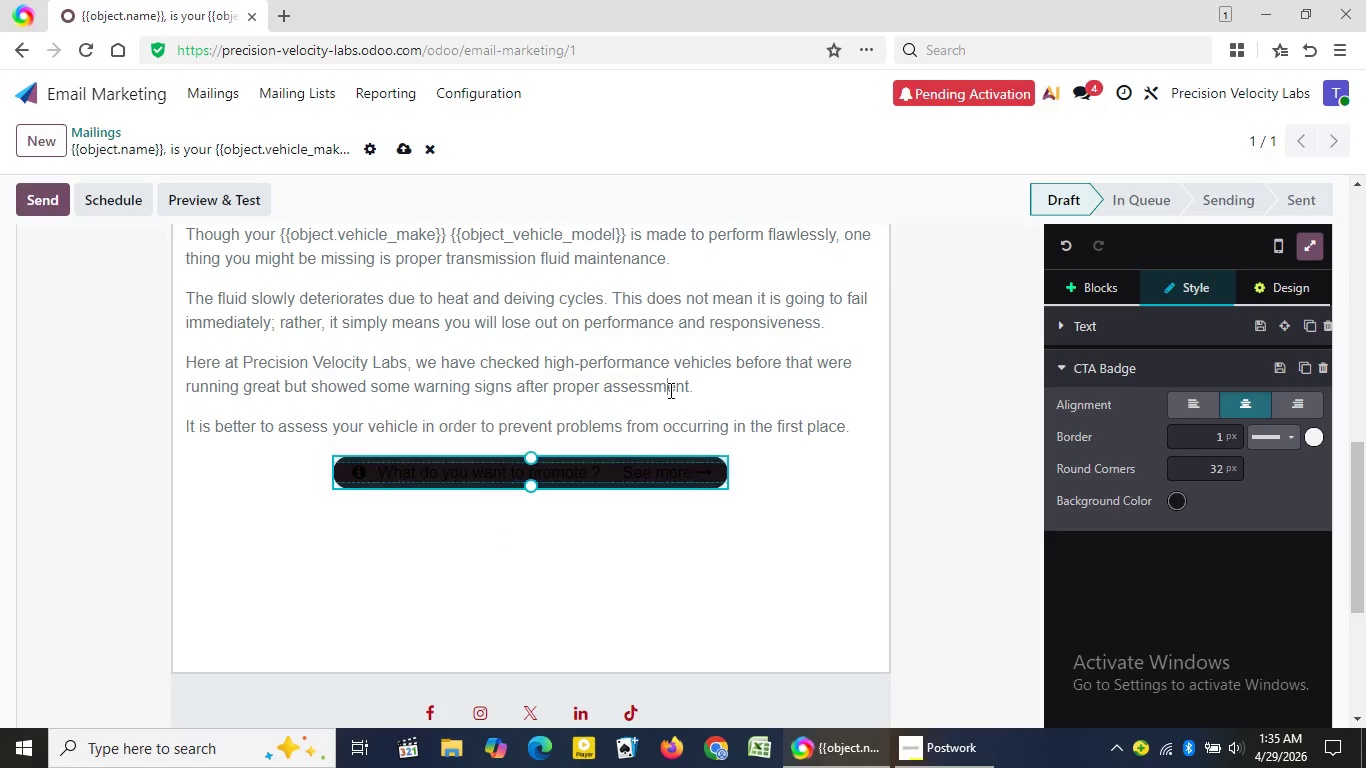 
left_click([669, 390])
 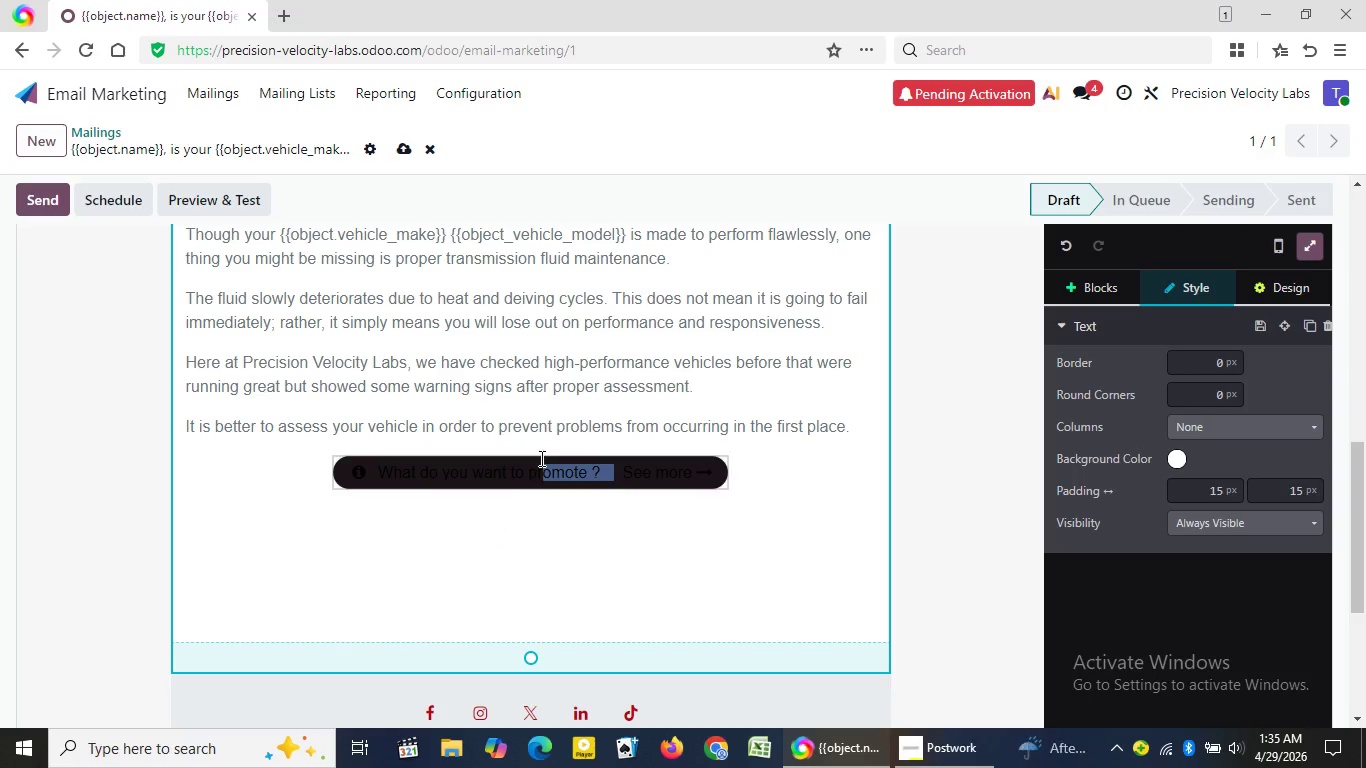 
left_click_drag(start_coordinate=[614, 469], to_coordinate=[347, 472])
 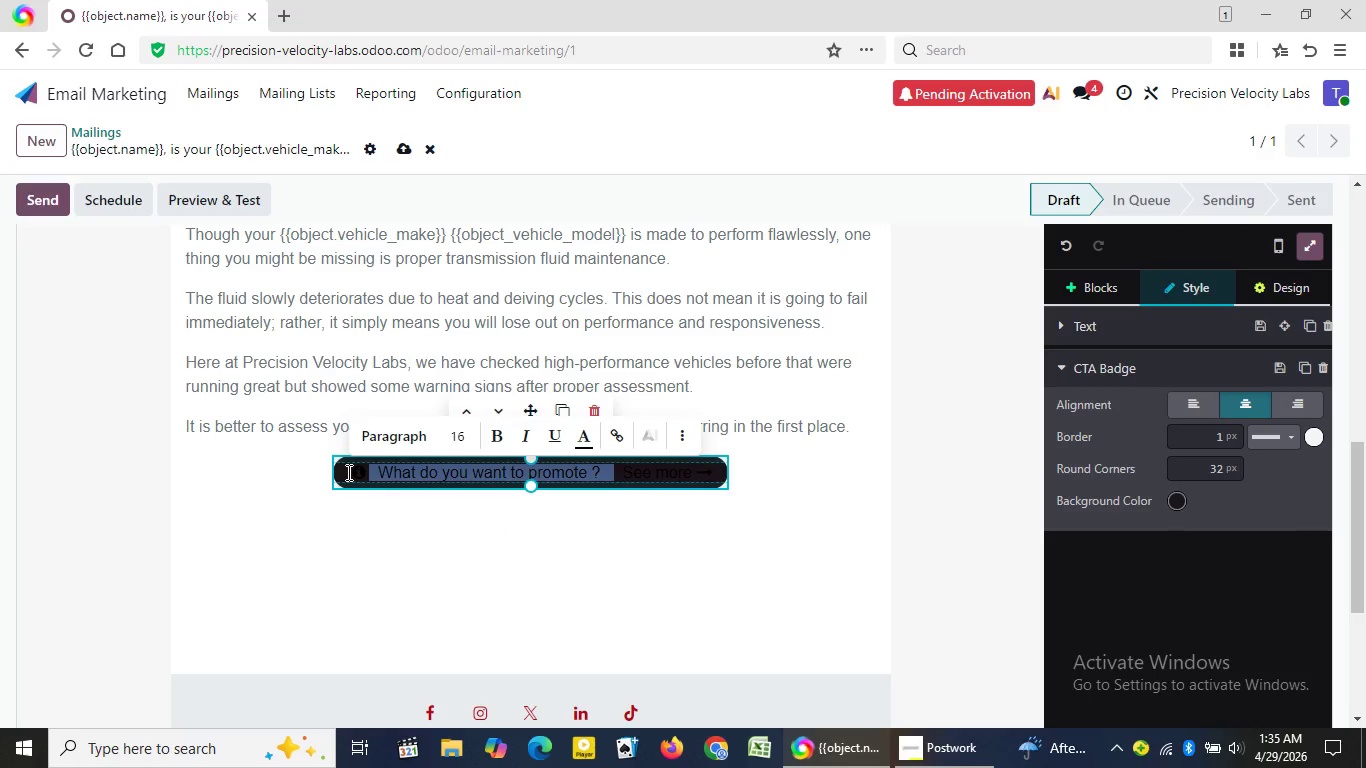 
wait(11.53)
 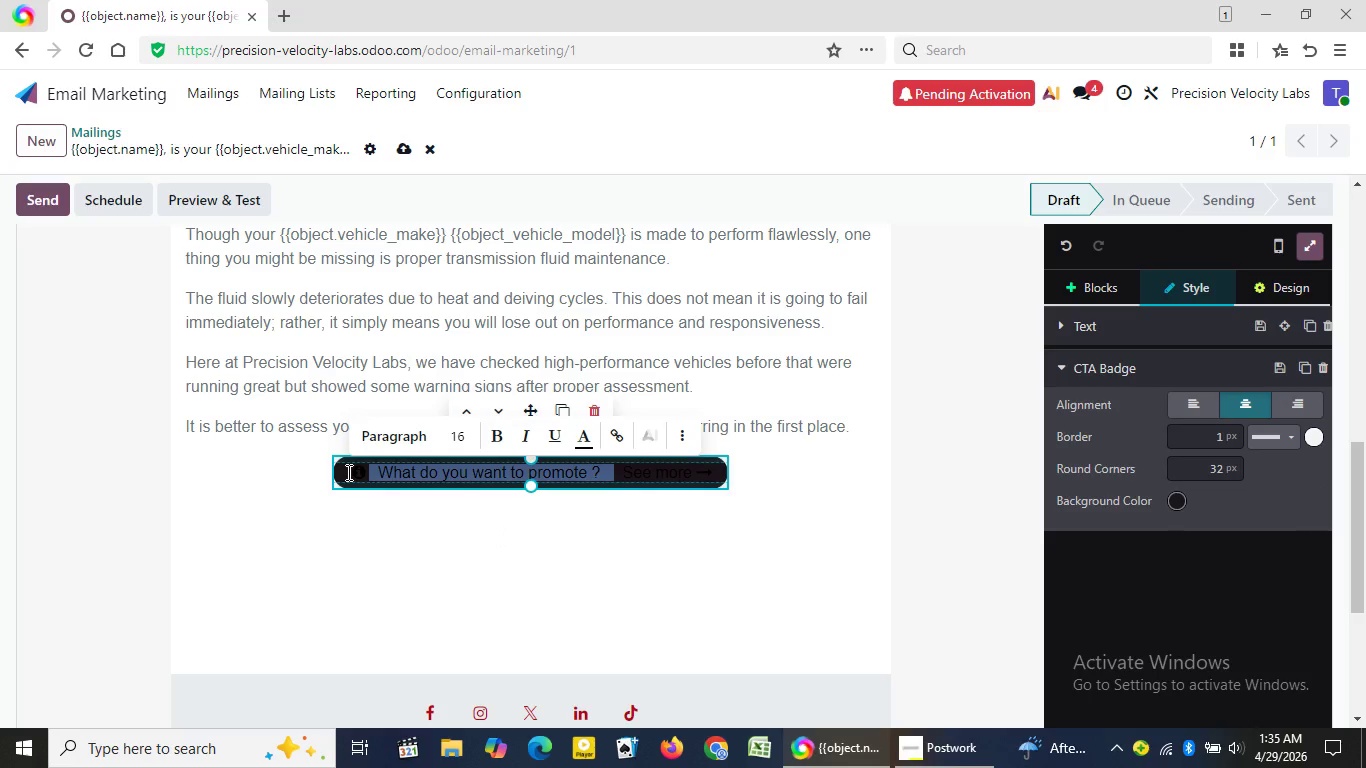 
left_click([582, 438])
 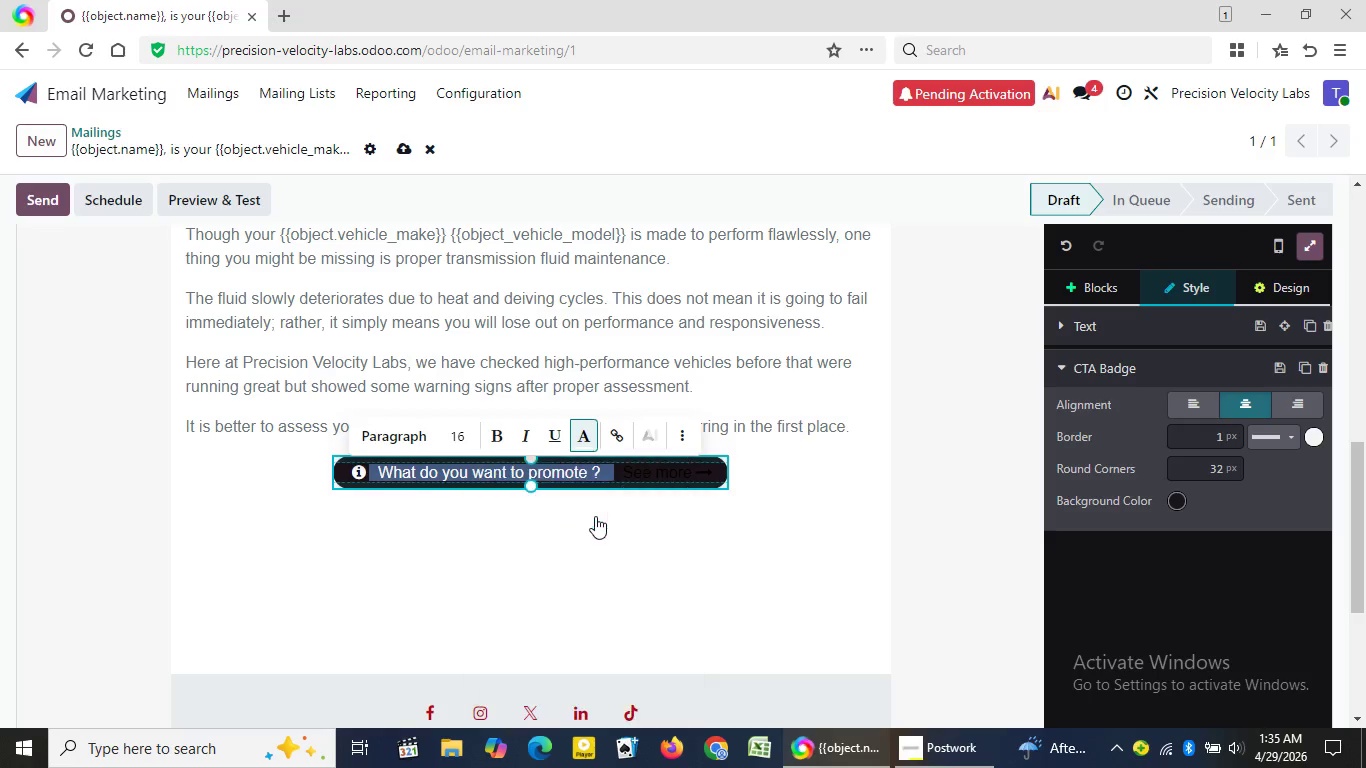 
left_click([595, 516])
 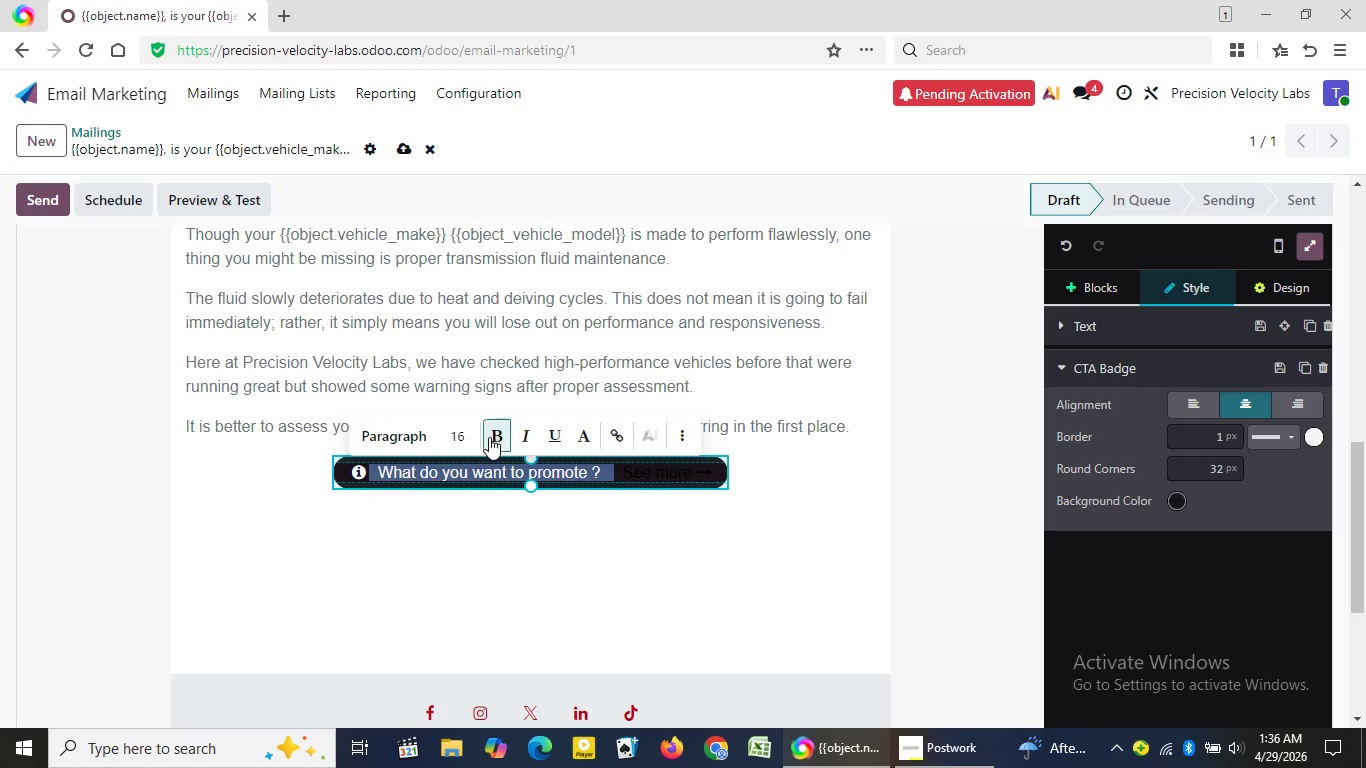 
left_click([489, 437])
 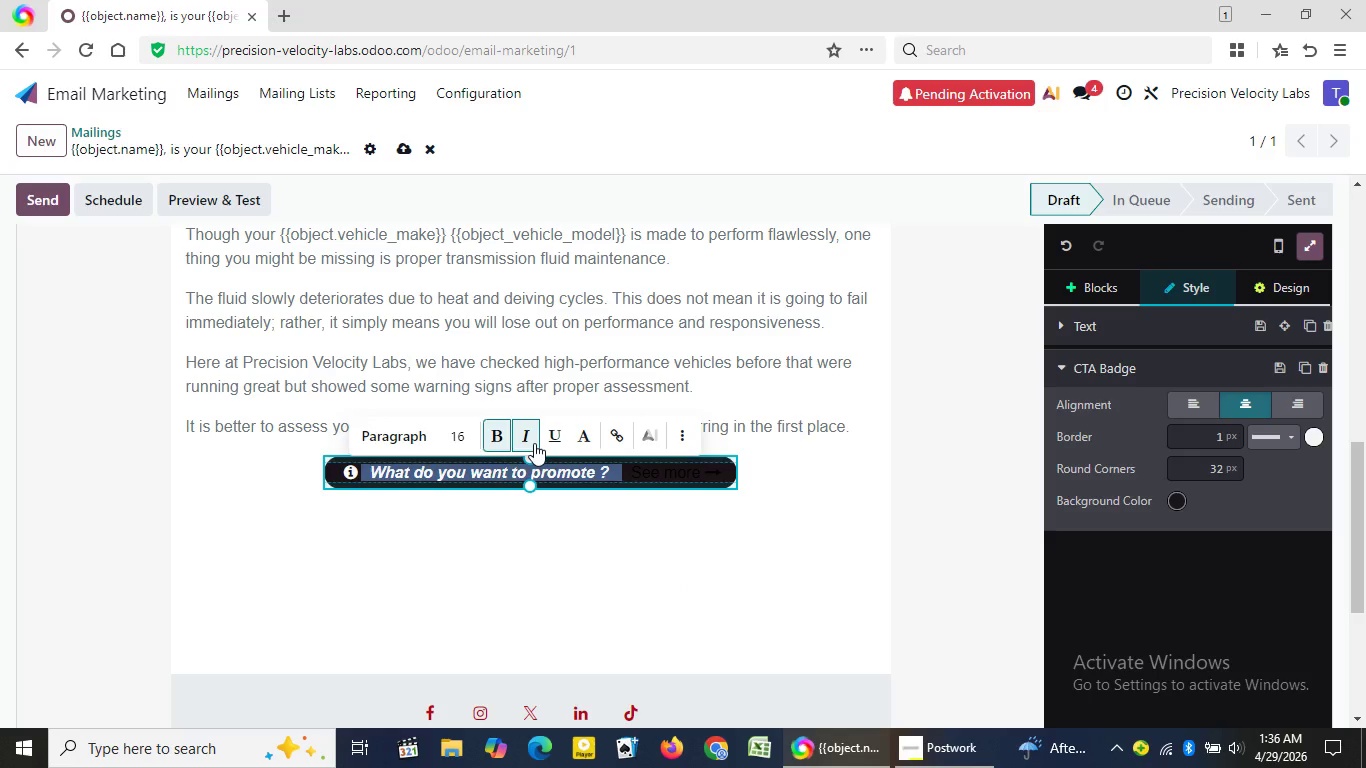 
left_click([534, 443])
 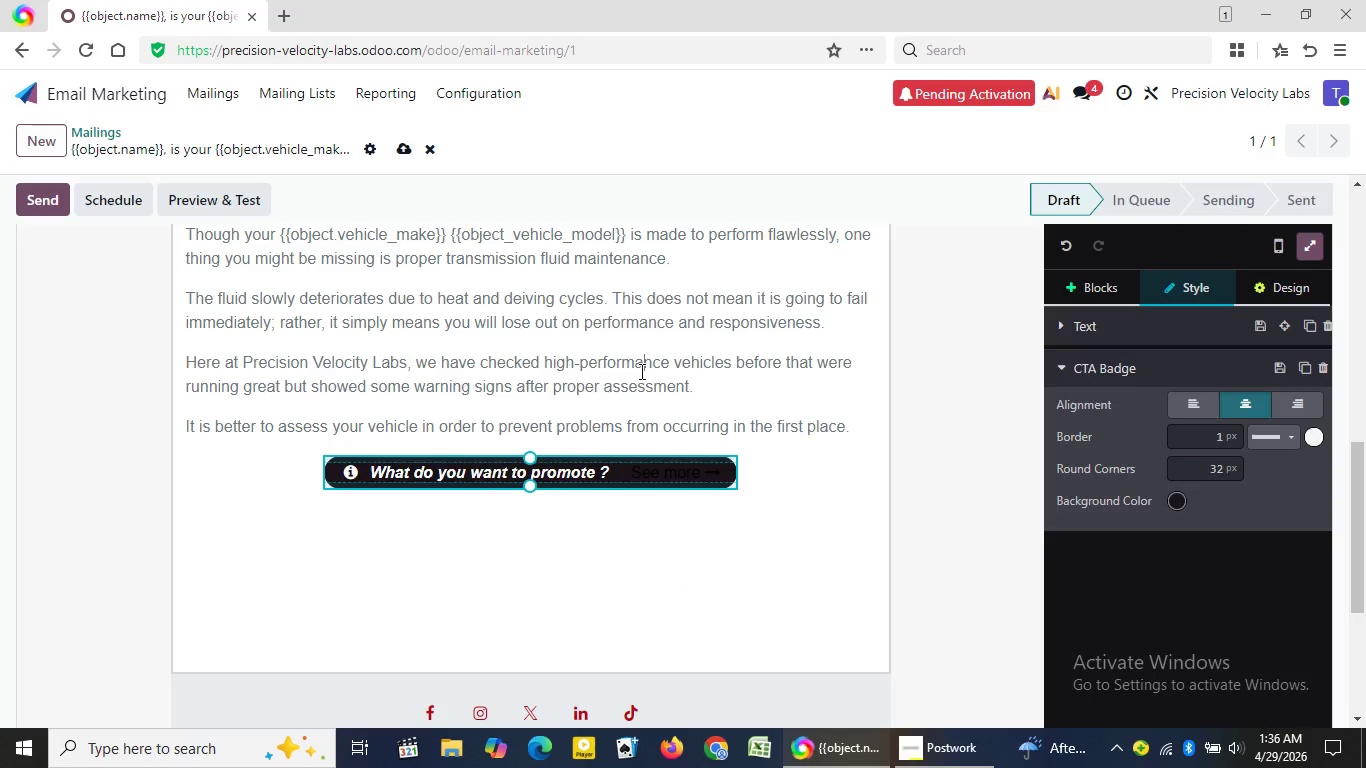 
left_click([640, 371])
 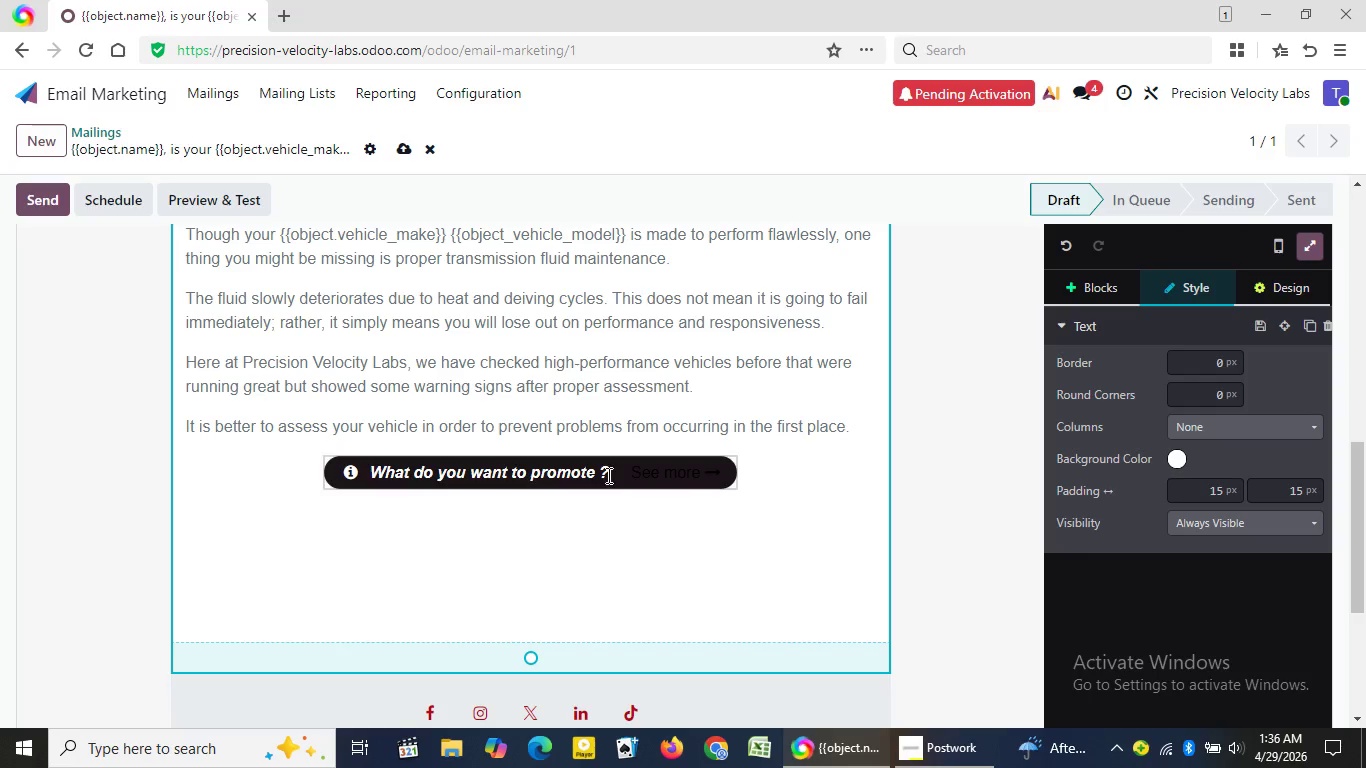 
wait(5.28)
 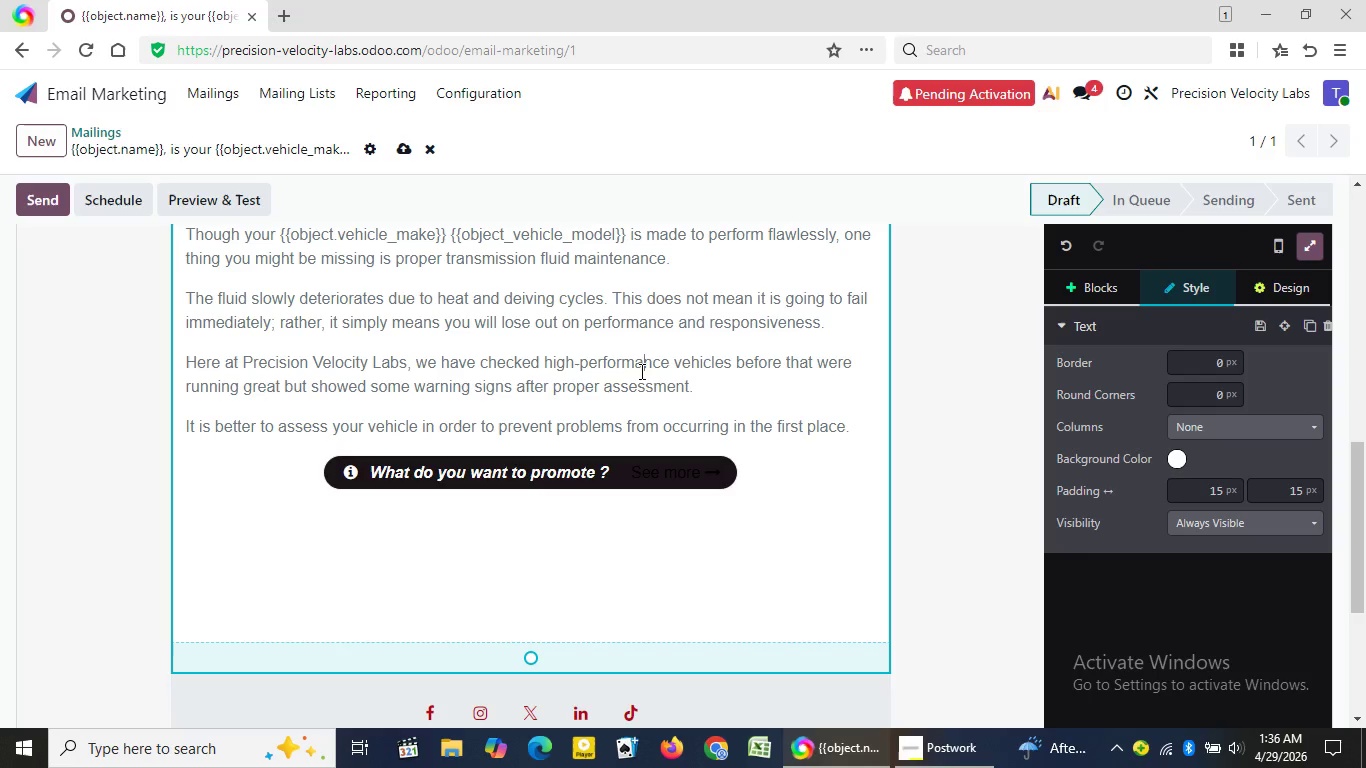 
left_click([607, 475])
 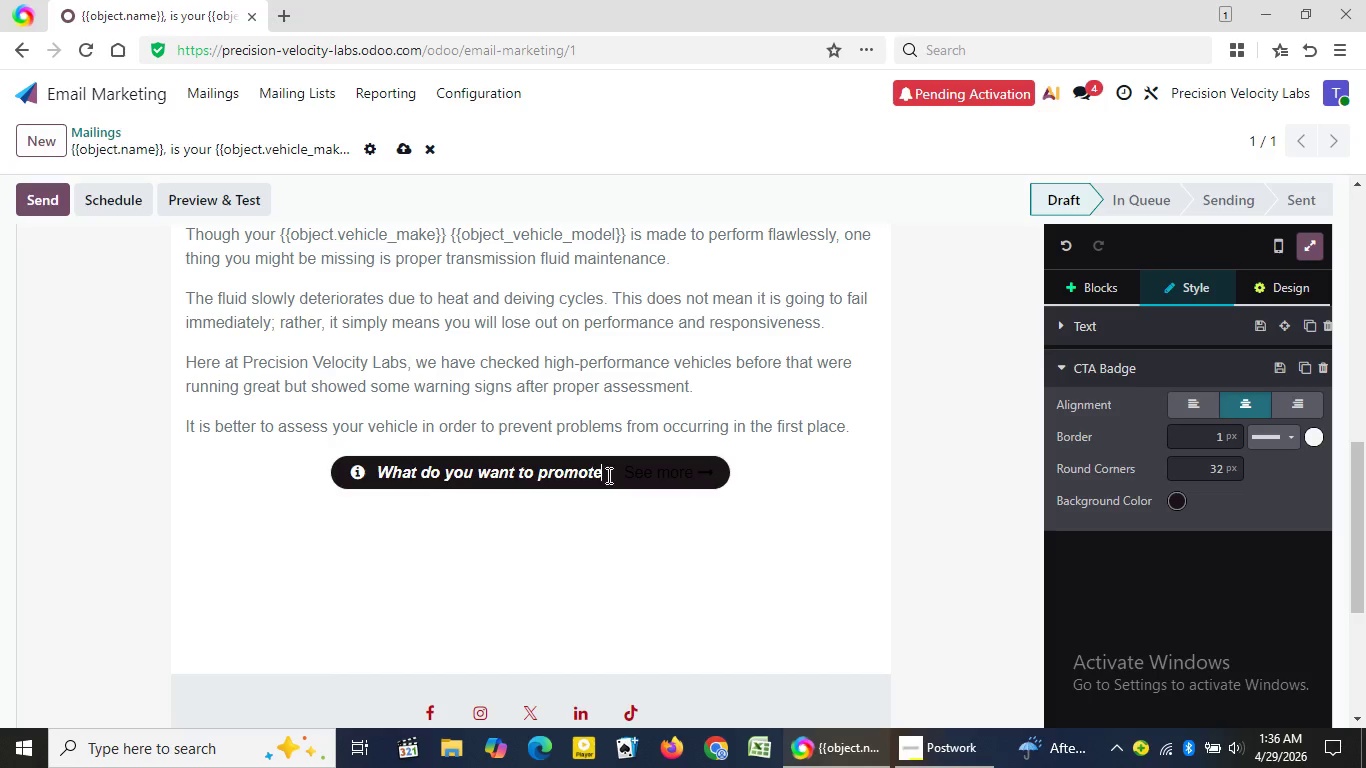 
key(Backspace)
 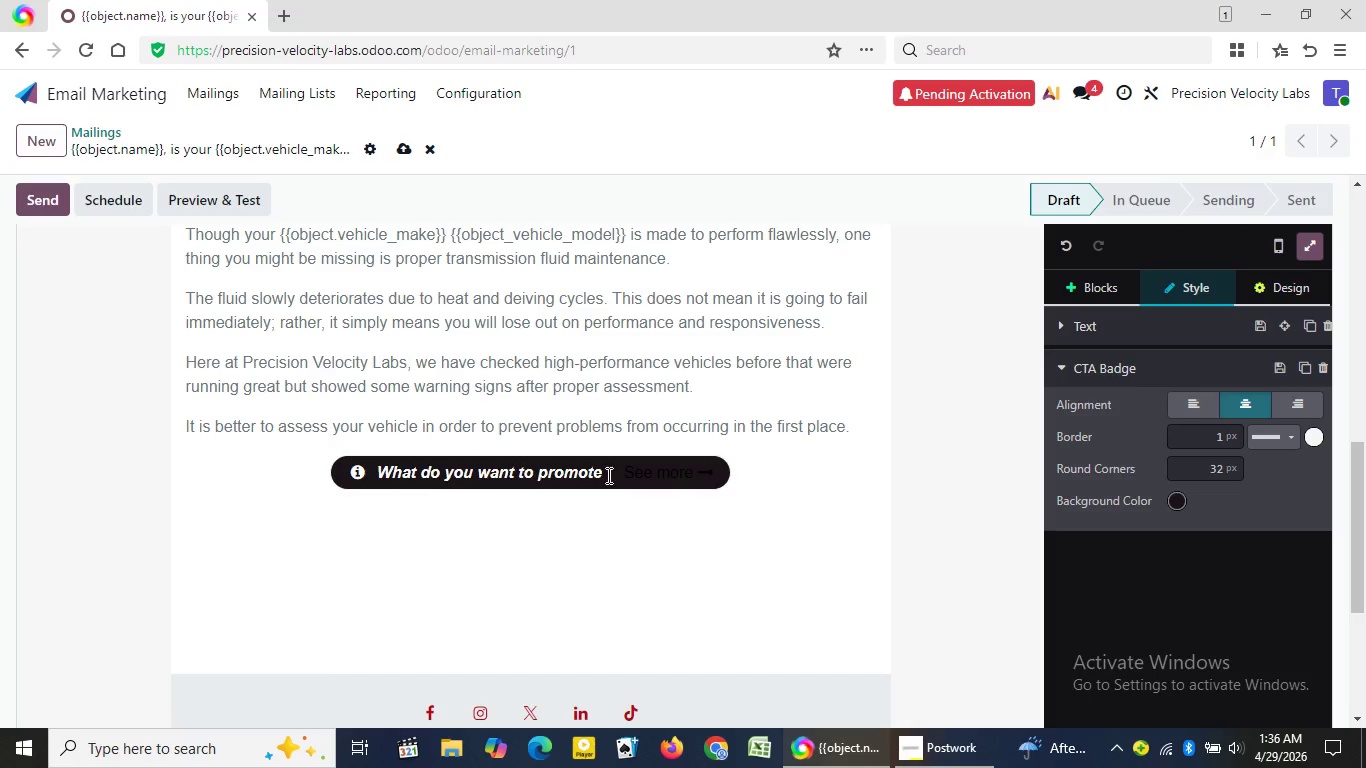 
key(Backspace)
 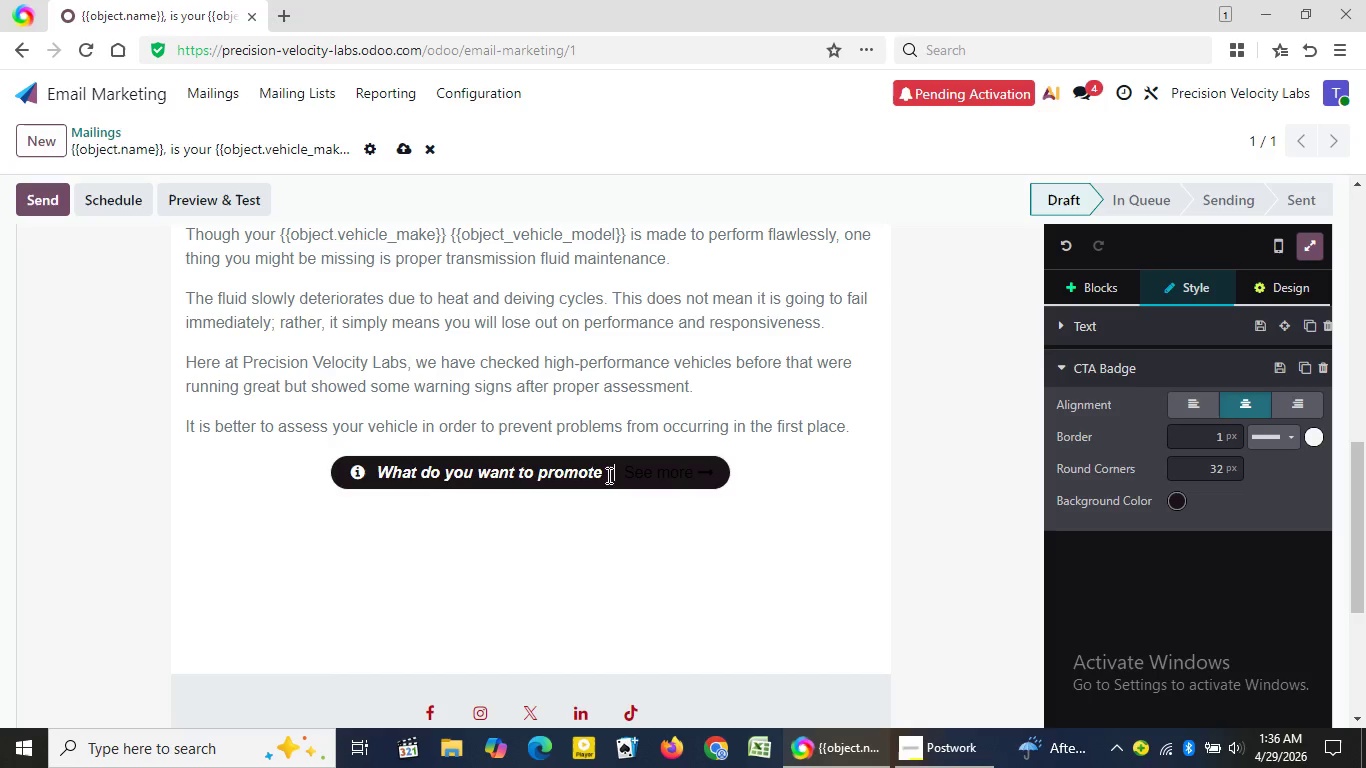 
key(ArrowRight)
 